 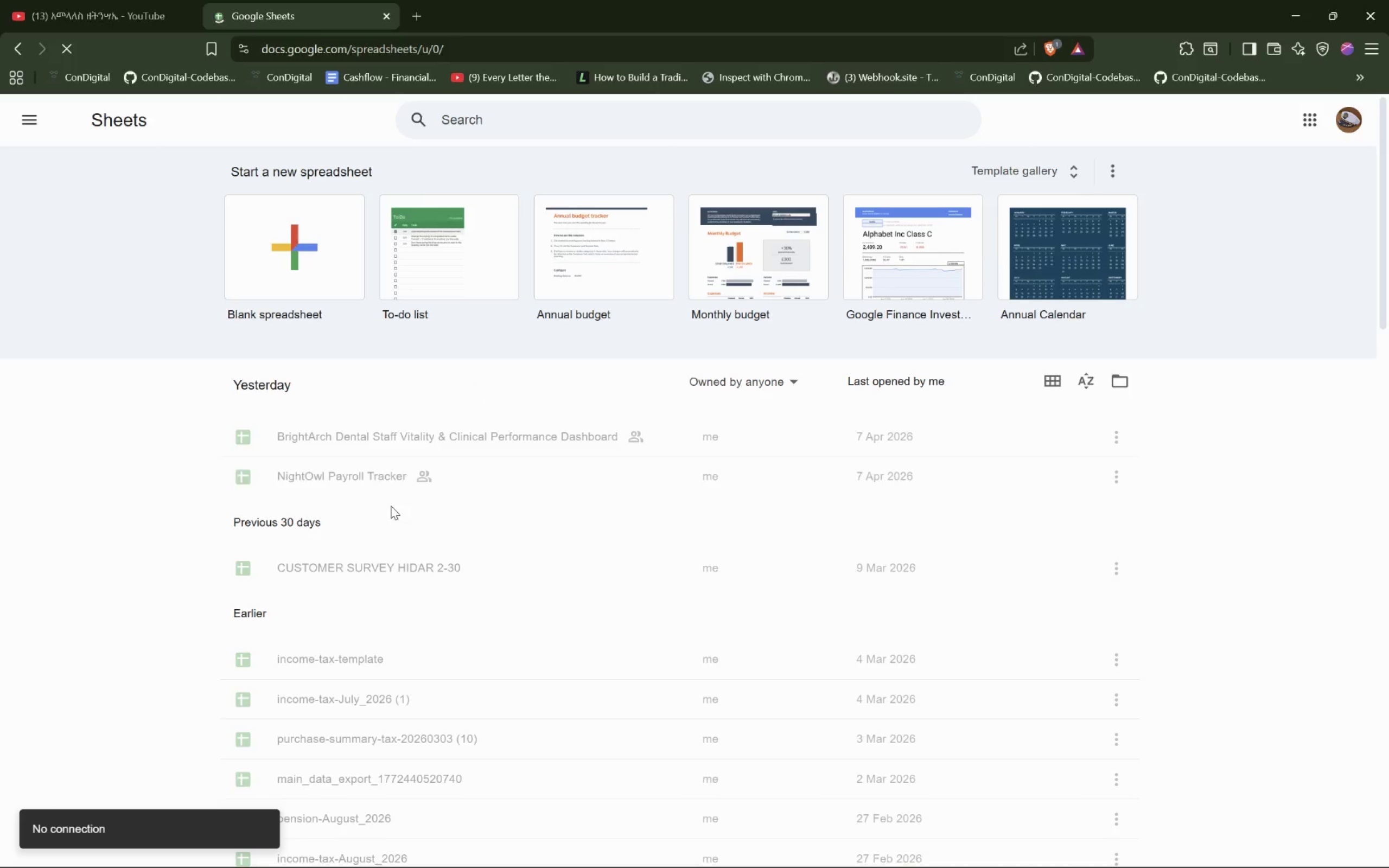 
right_click([323, 439])
 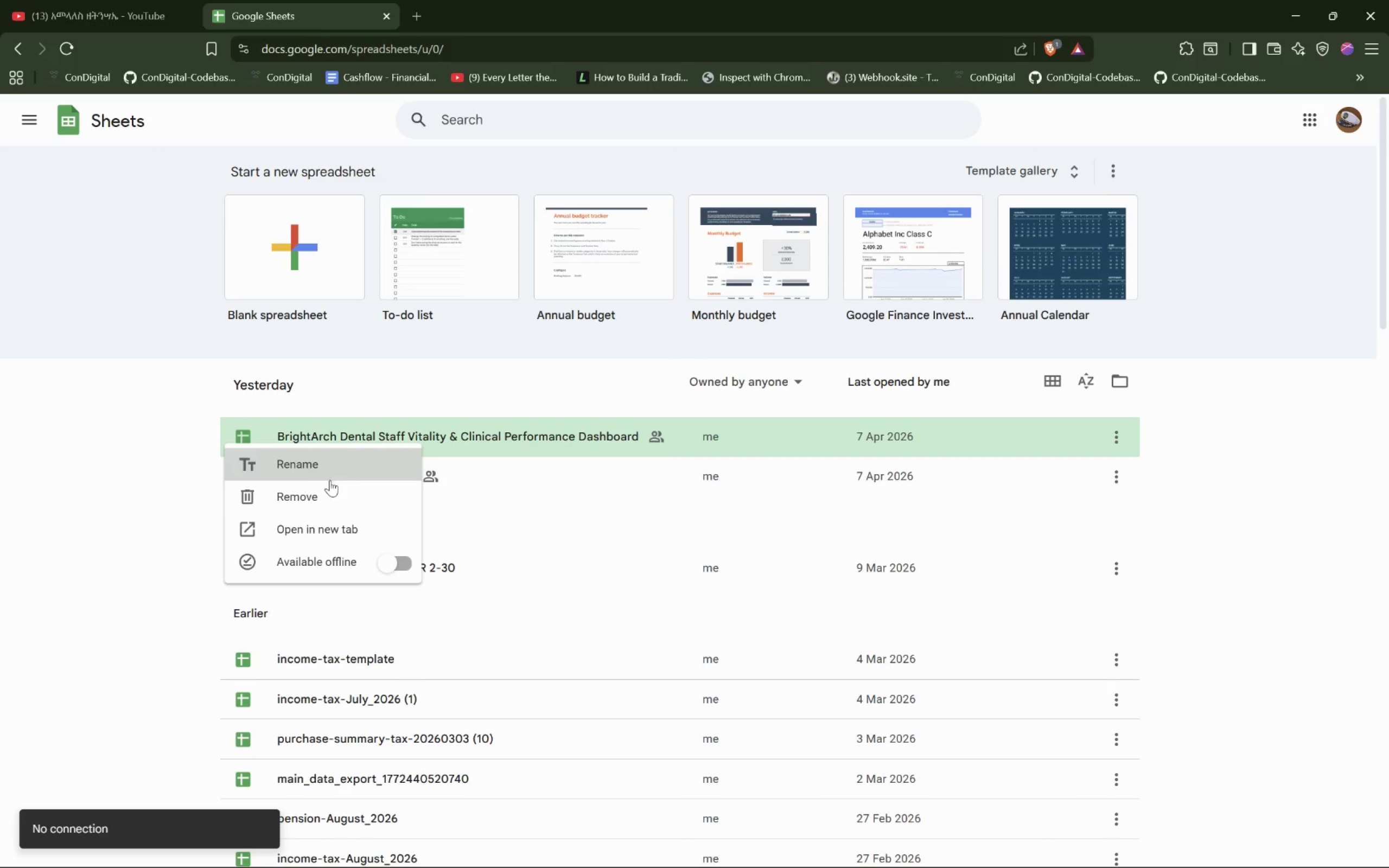 
left_click([328, 523])
 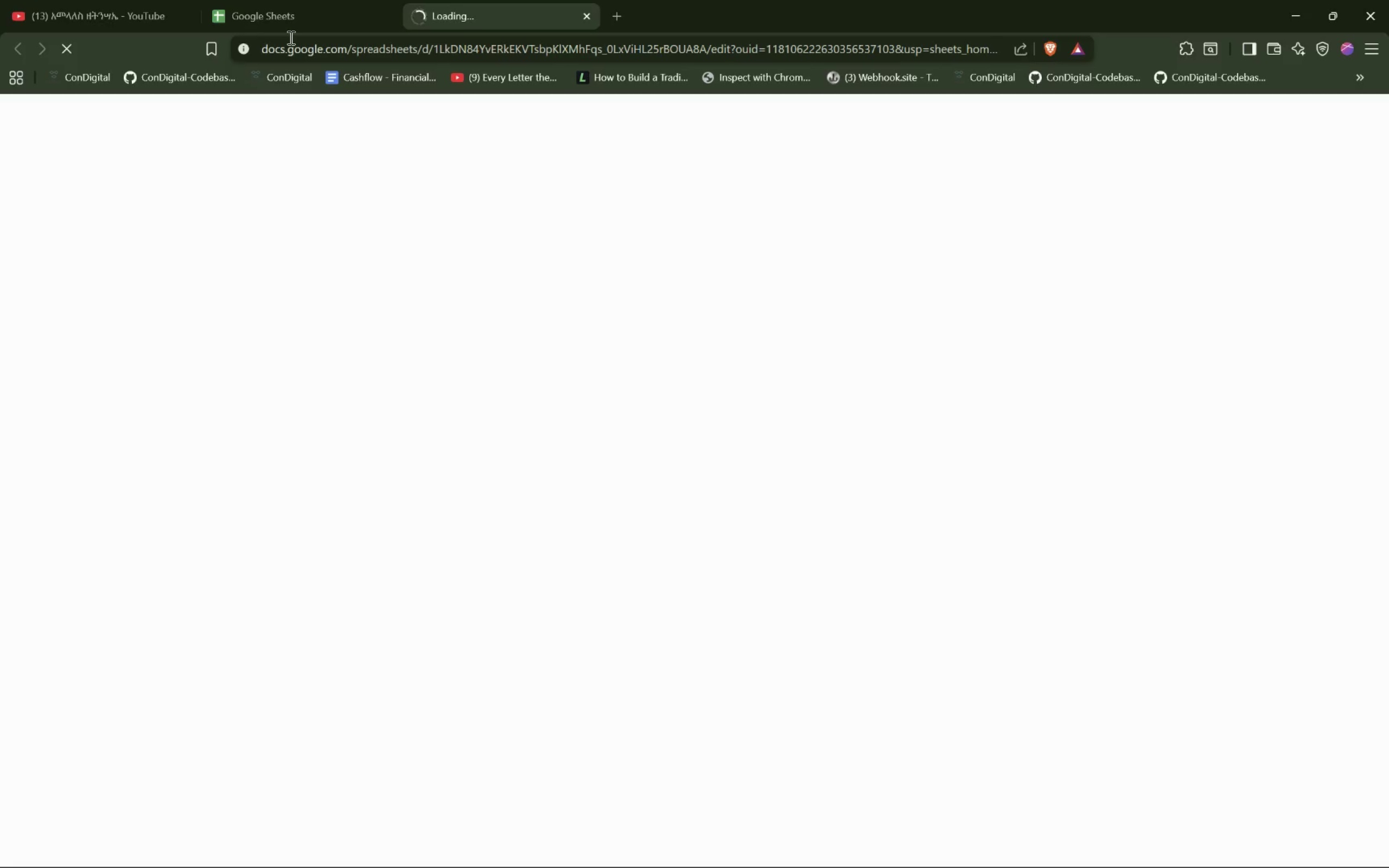 
double_click([298, 18])
 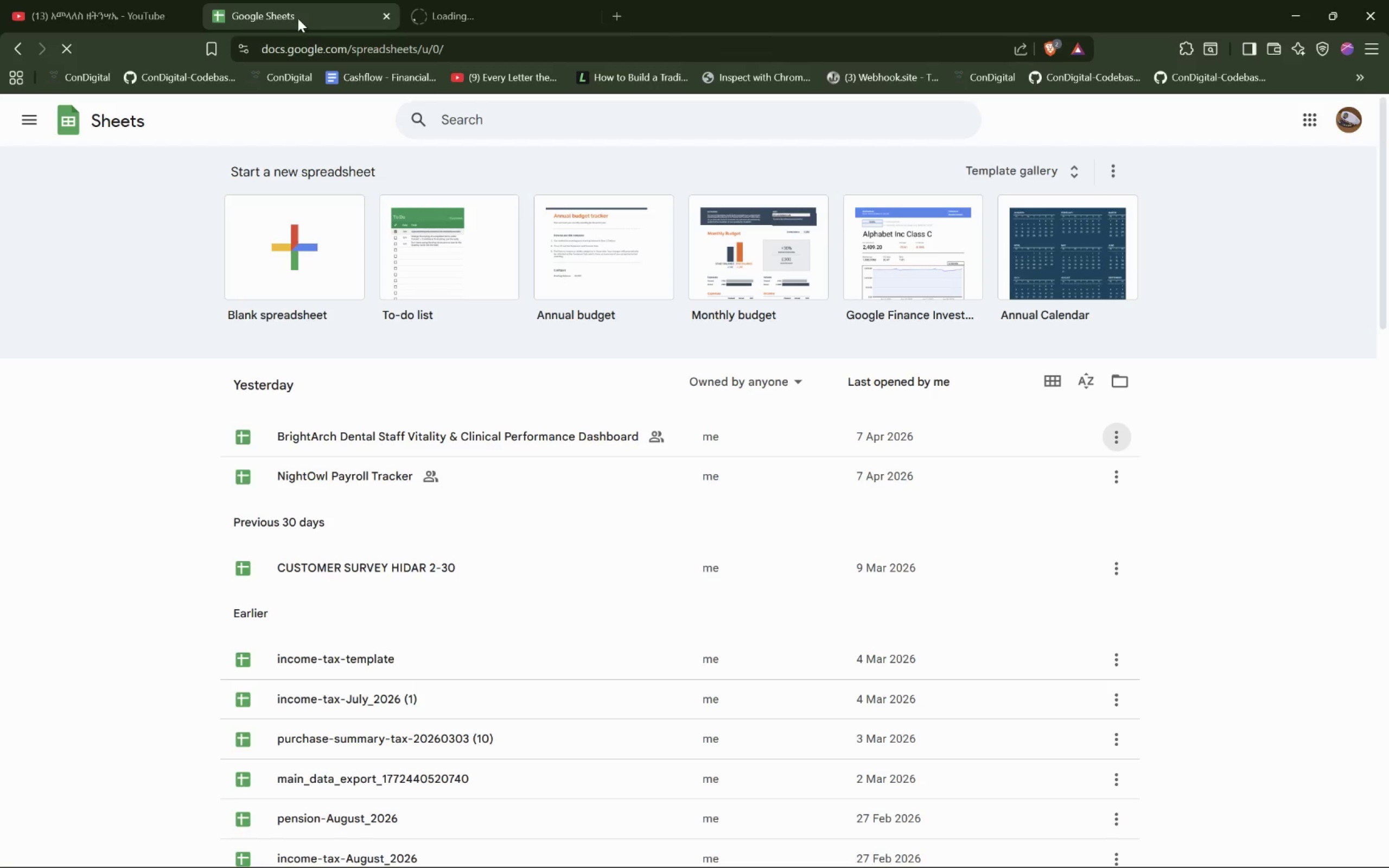 
left_click_drag(start_coordinate=[311, 218], to_coordinate=[323, 247])
 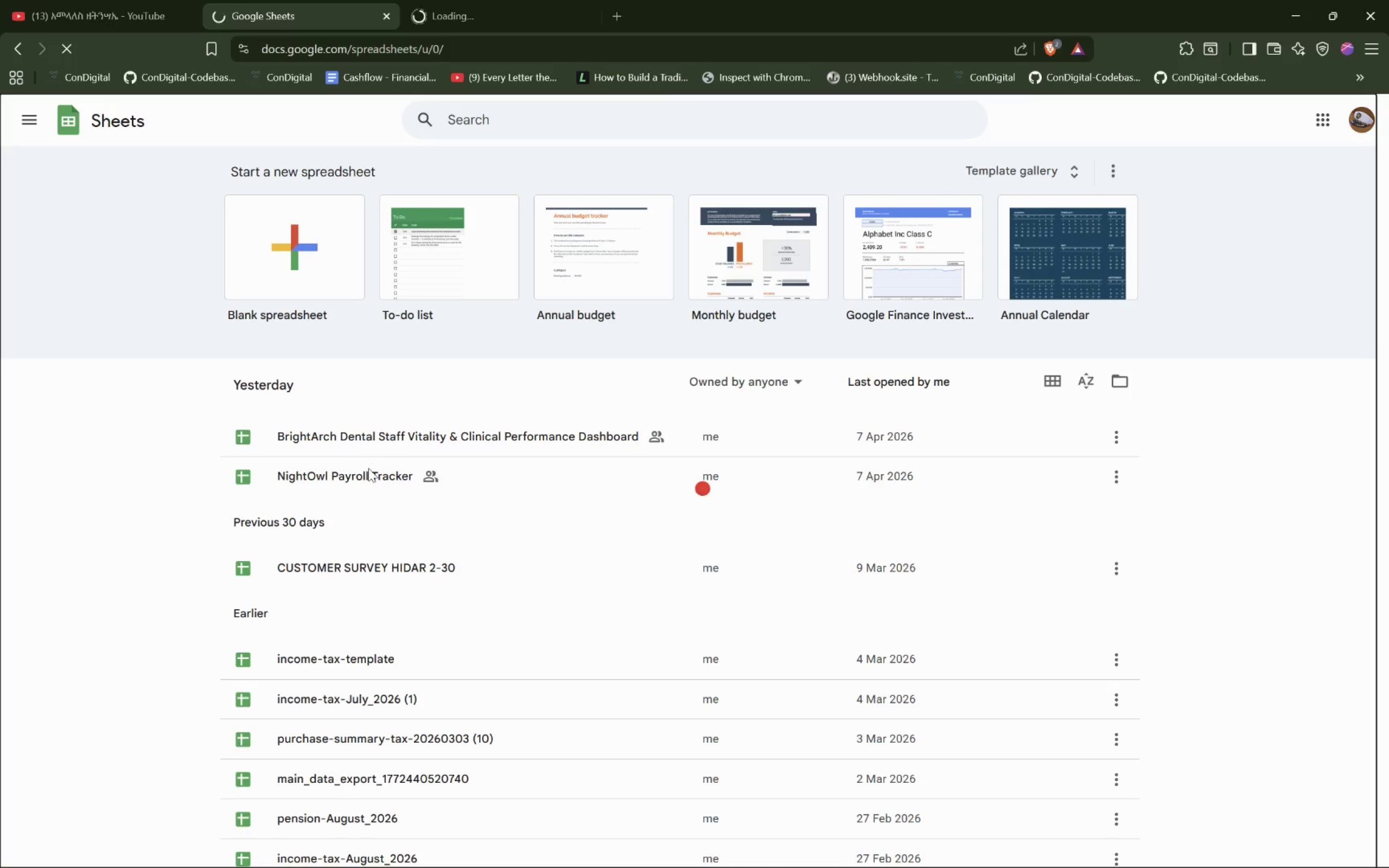 
left_click([364, 477])
 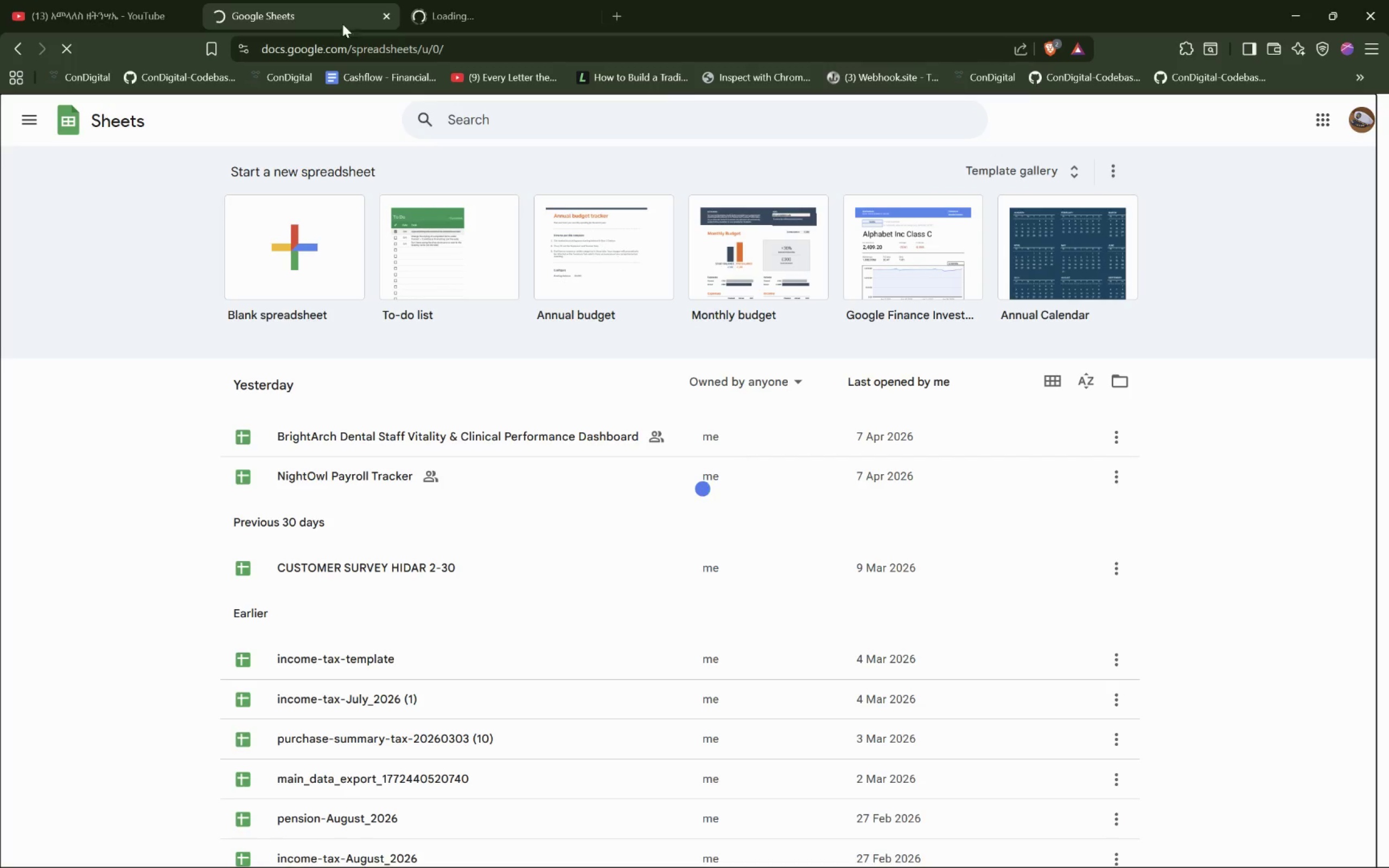 
left_click([502, 7])
 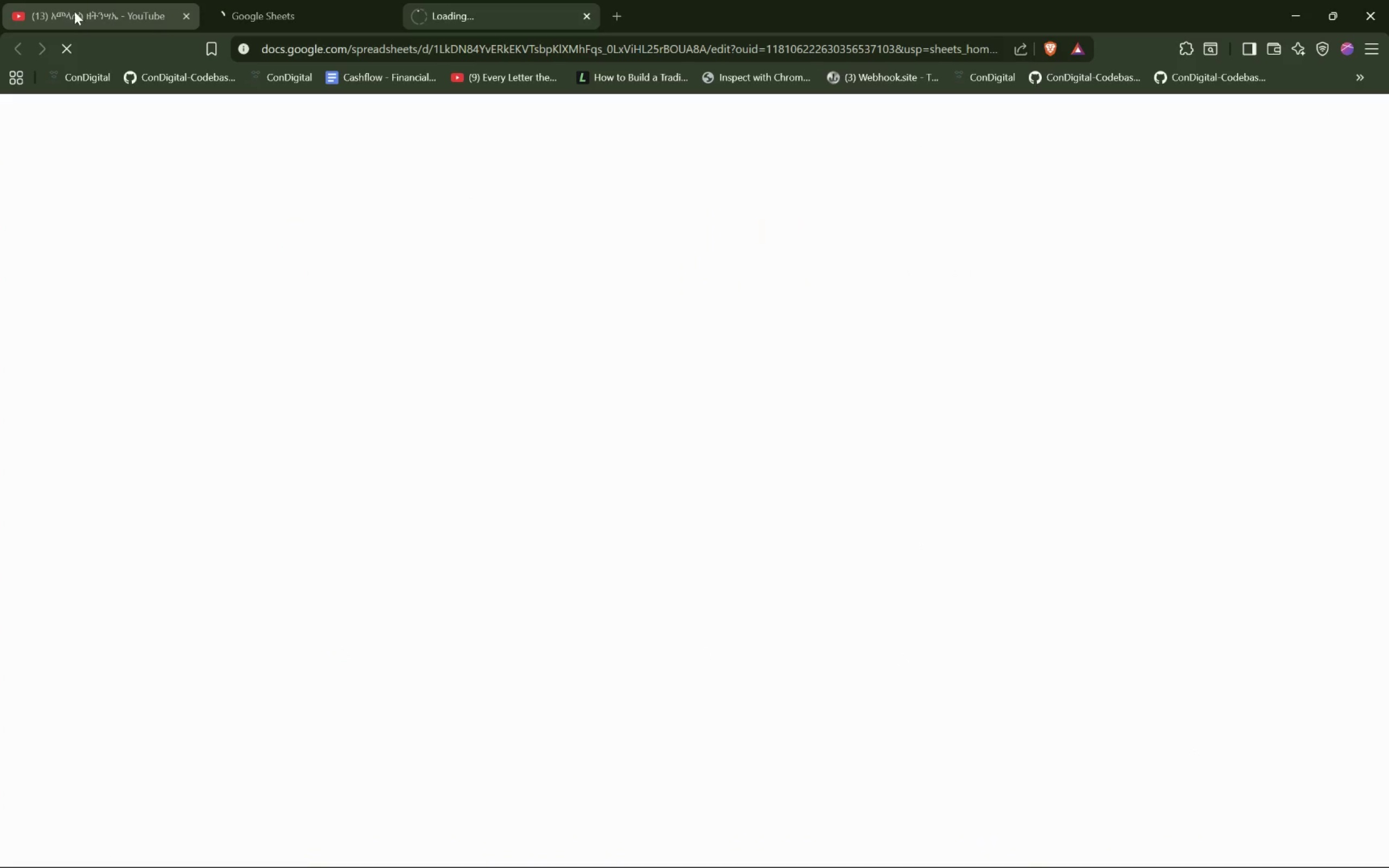 
left_click([187, 15])
 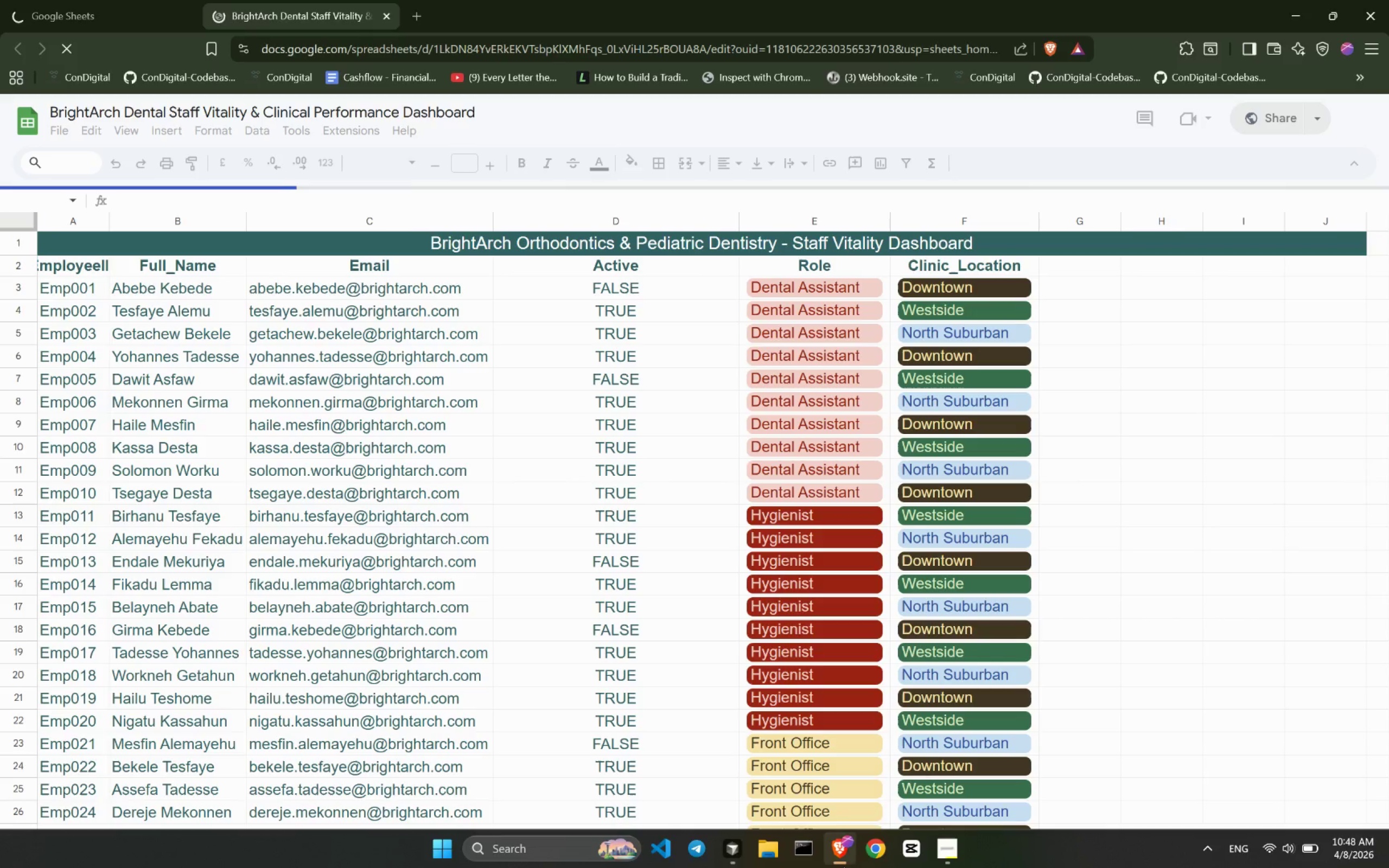 
scroll: coordinate [632, 413], scroll_direction: down, amount: 2.0
 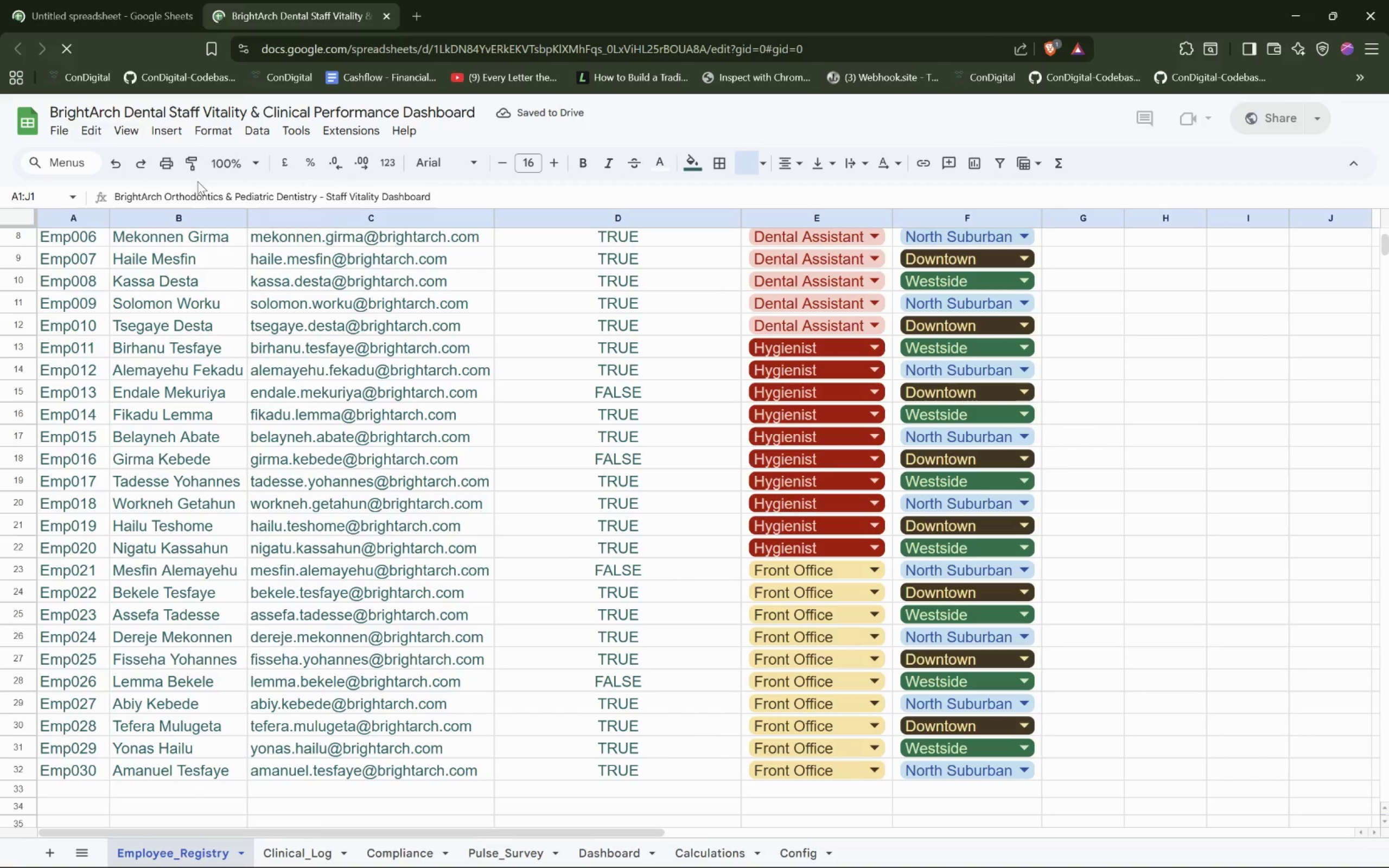 
left_click([293, 9])
 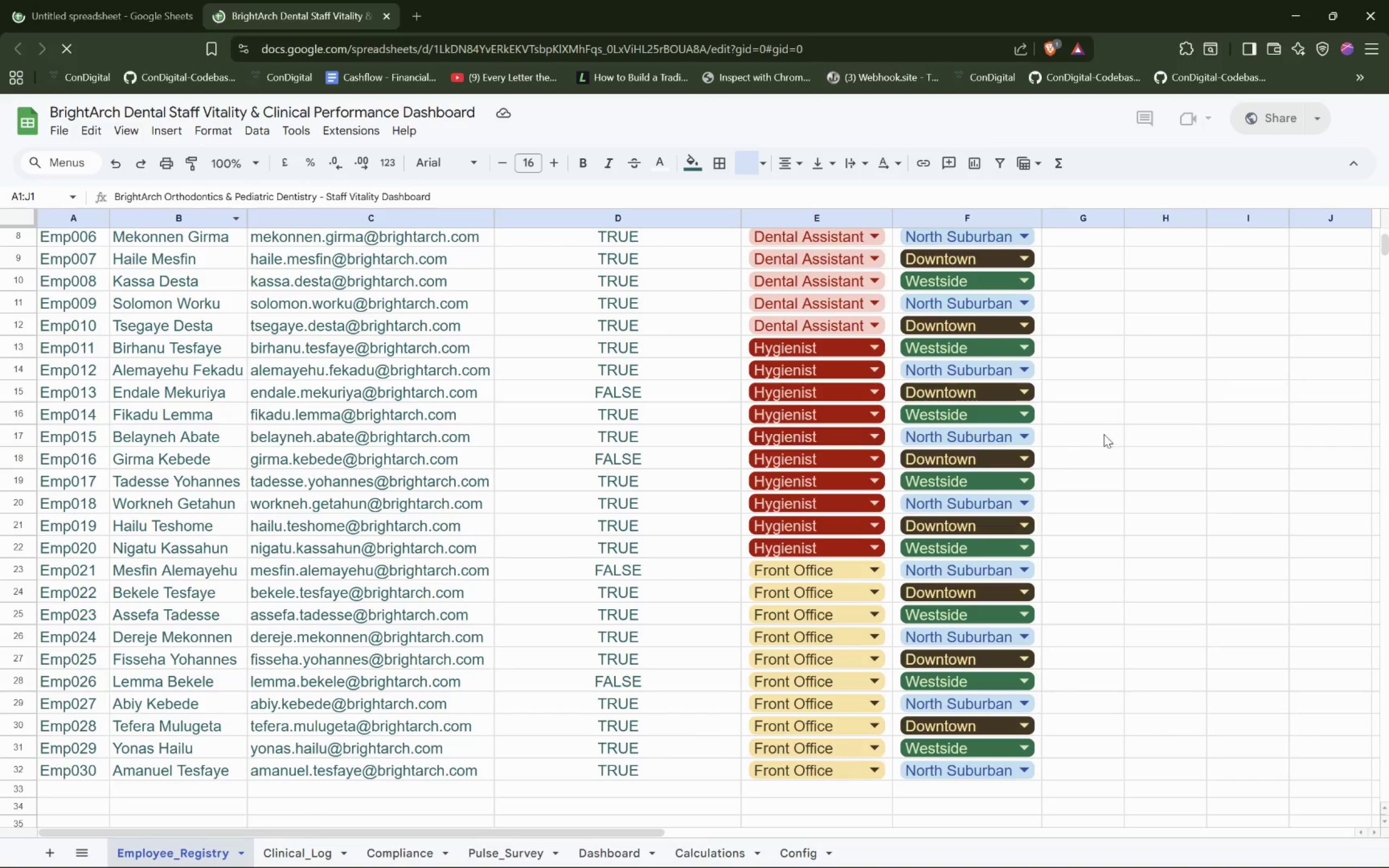 
scroll: coordinate [927, 464], scroll_direction: up, amount: 5.0
 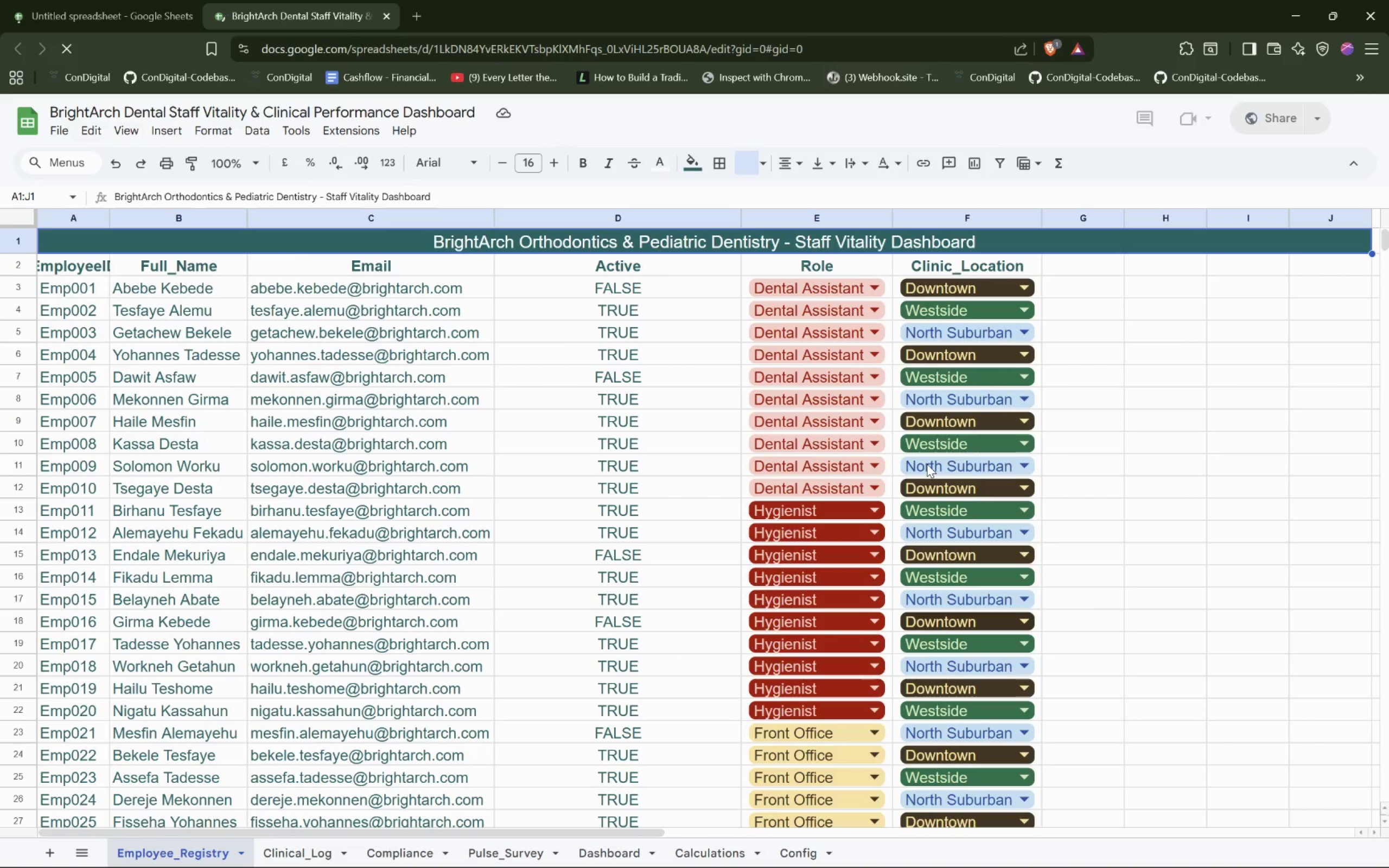 
scroll: coordinate [927, 464], scroll_direction: down, amount: 4.0
 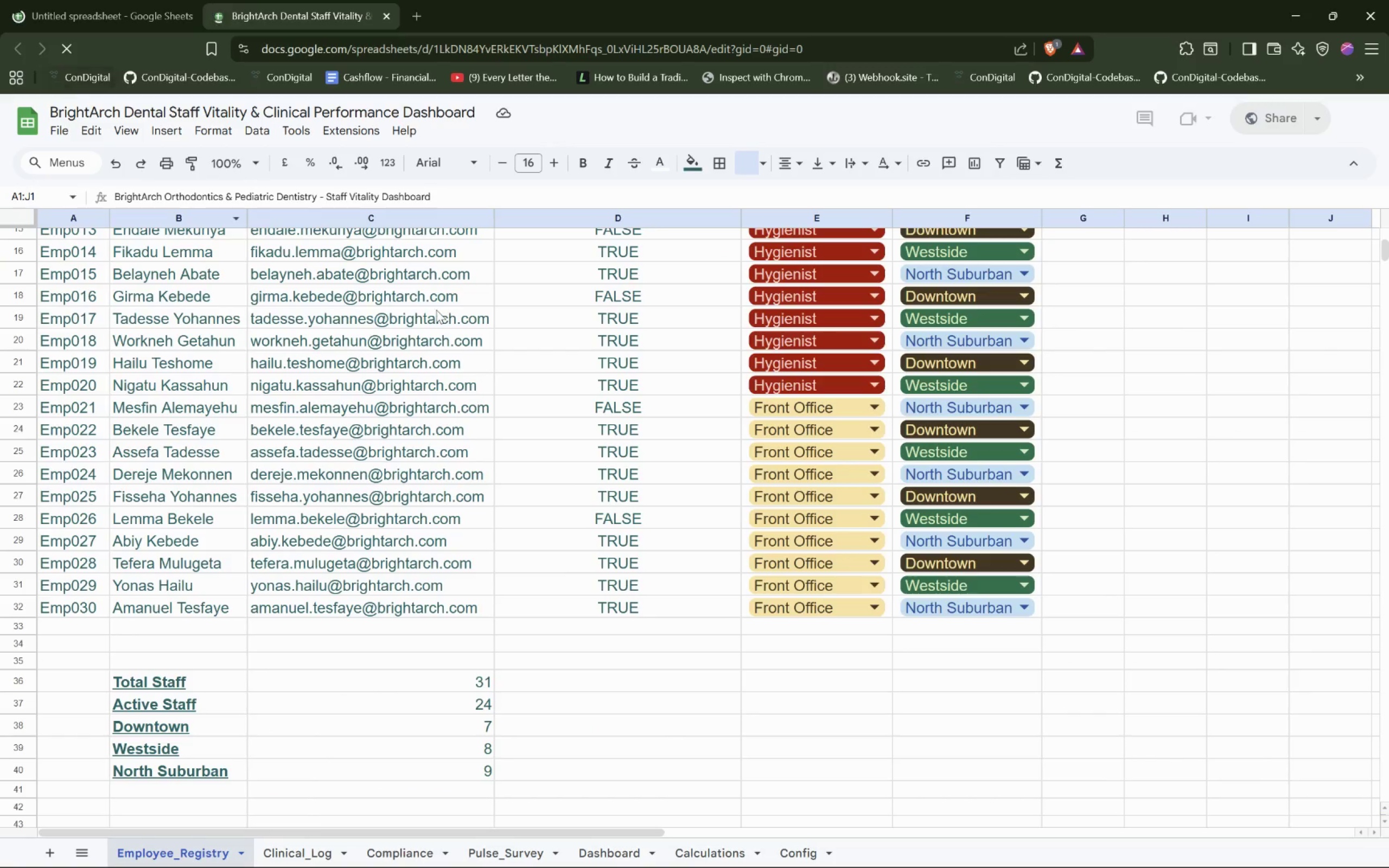 
scroll: coordinate [440, 310], scroll_direction: up, amount: 9.0
 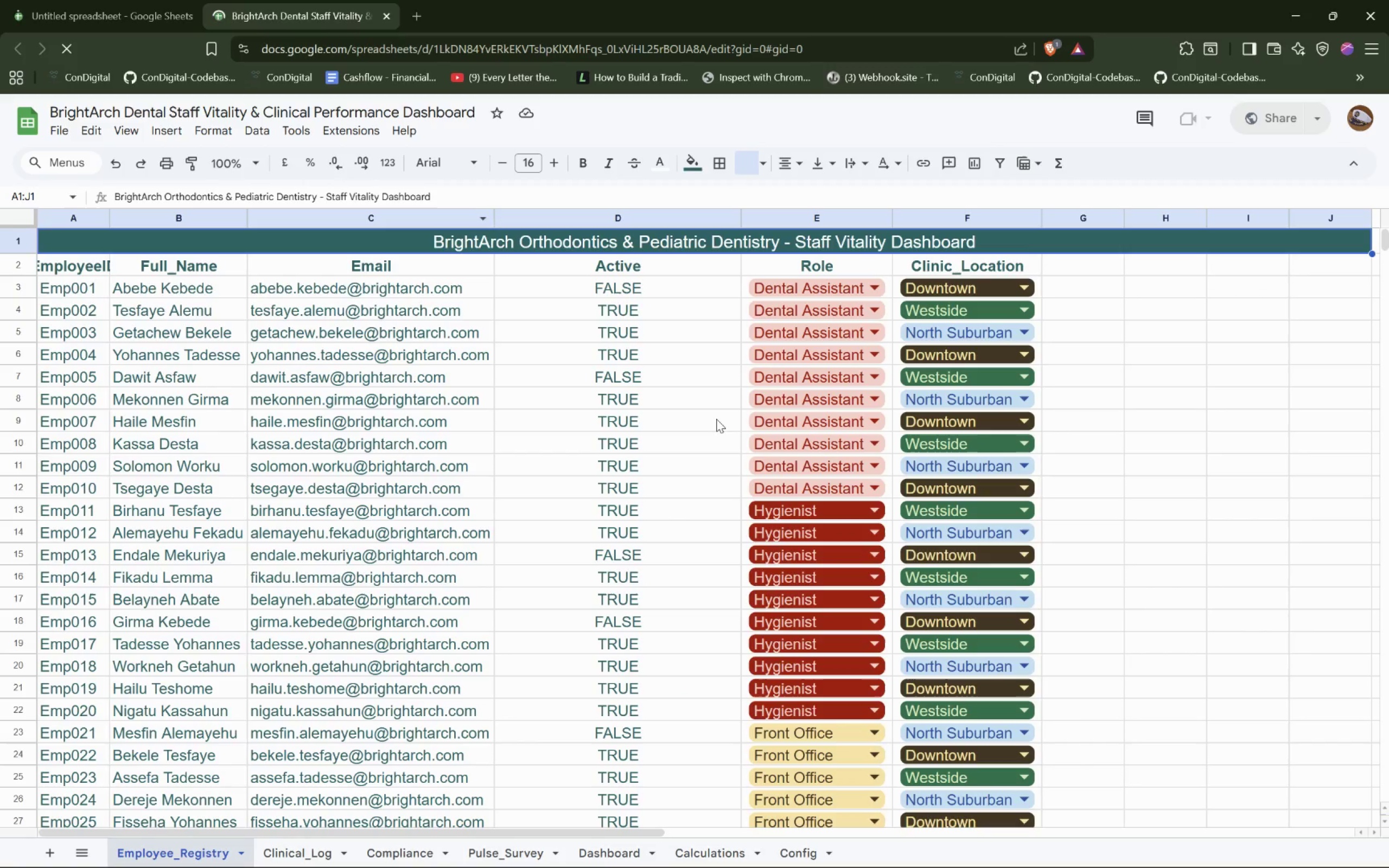 
left_click([82, 5])
 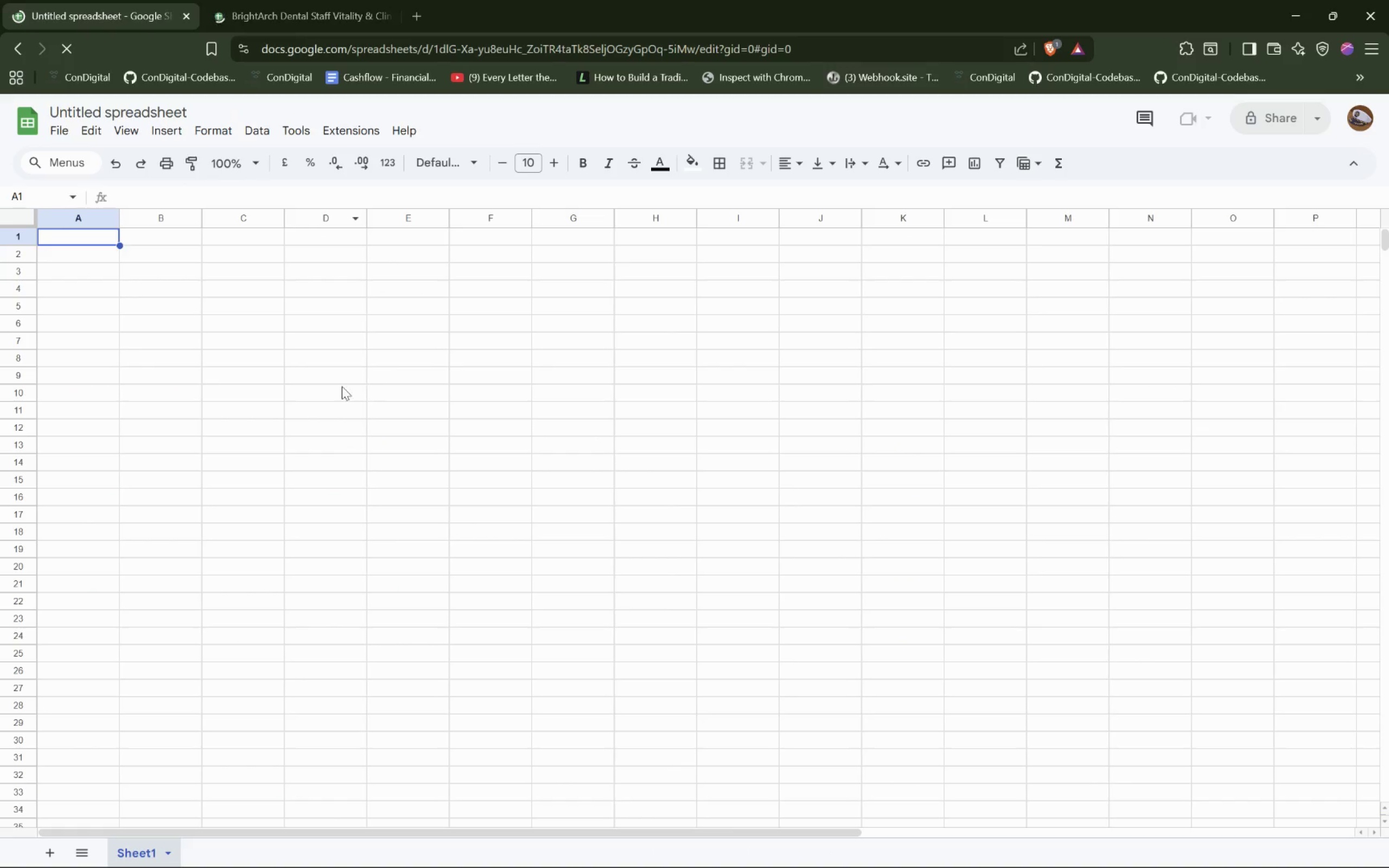 
scroll: coordinate [314, 346], scroll_direction: up, amount: 5.0
 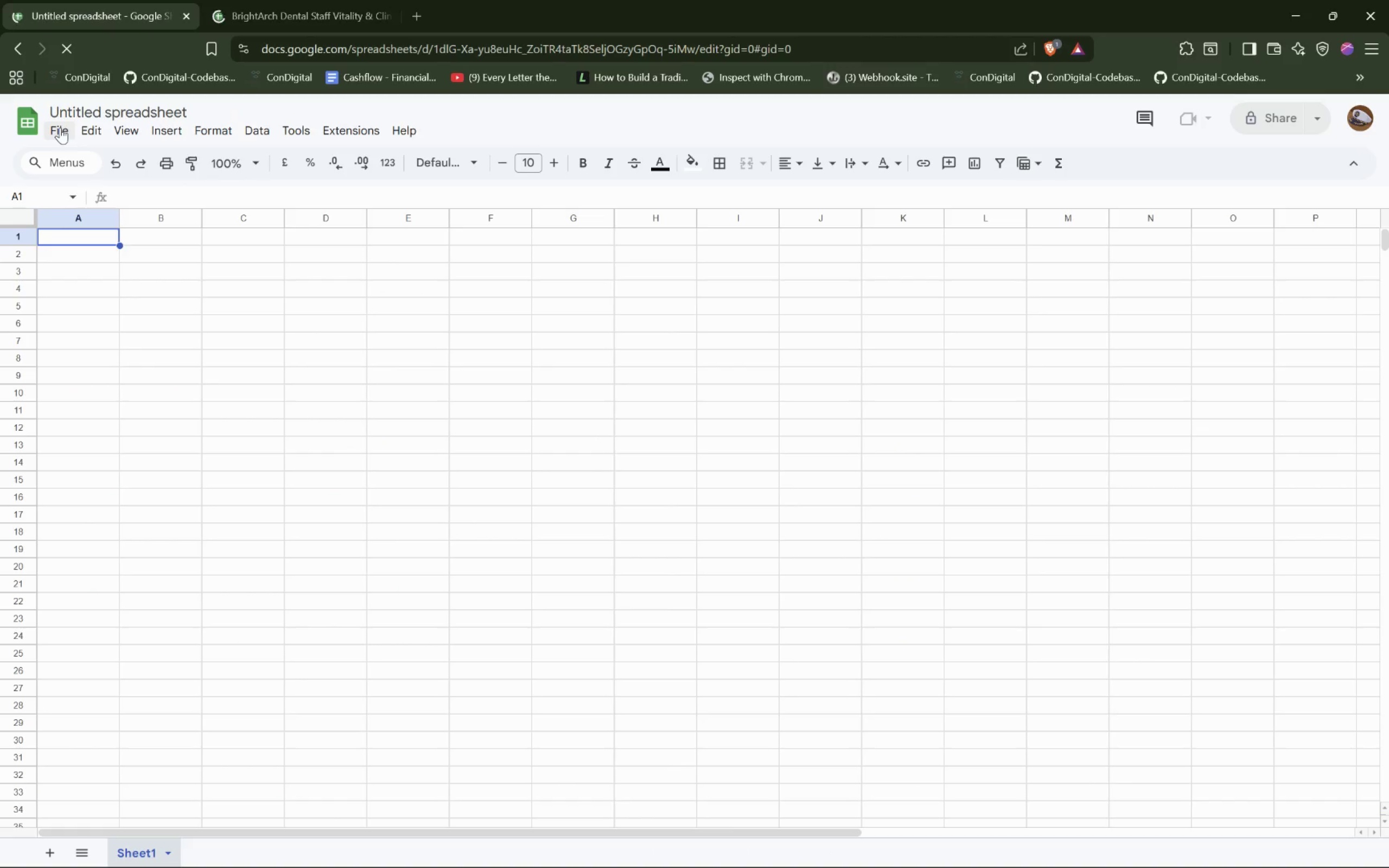 
left_click([19, 48])
 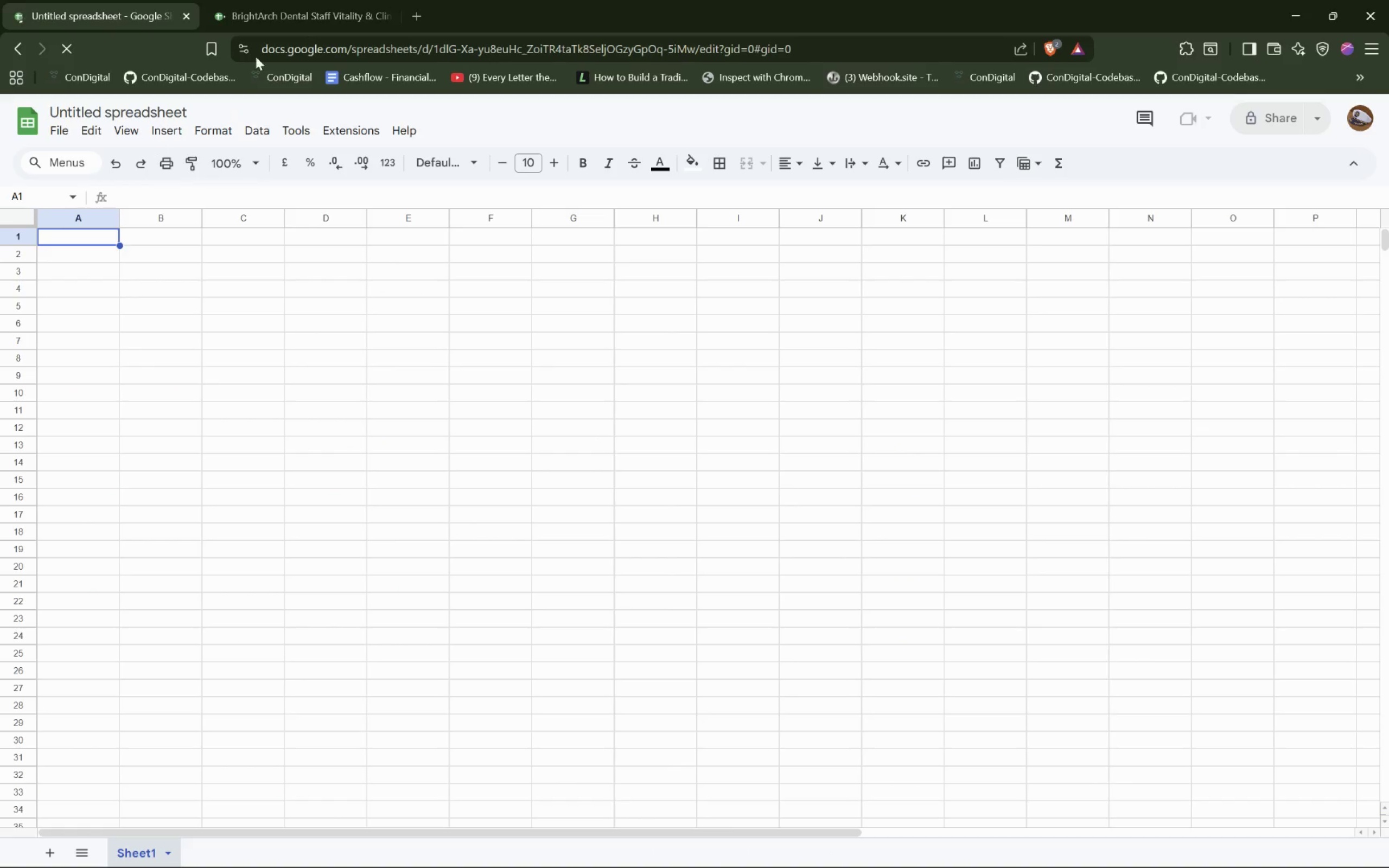 
left_click([275, 18])
 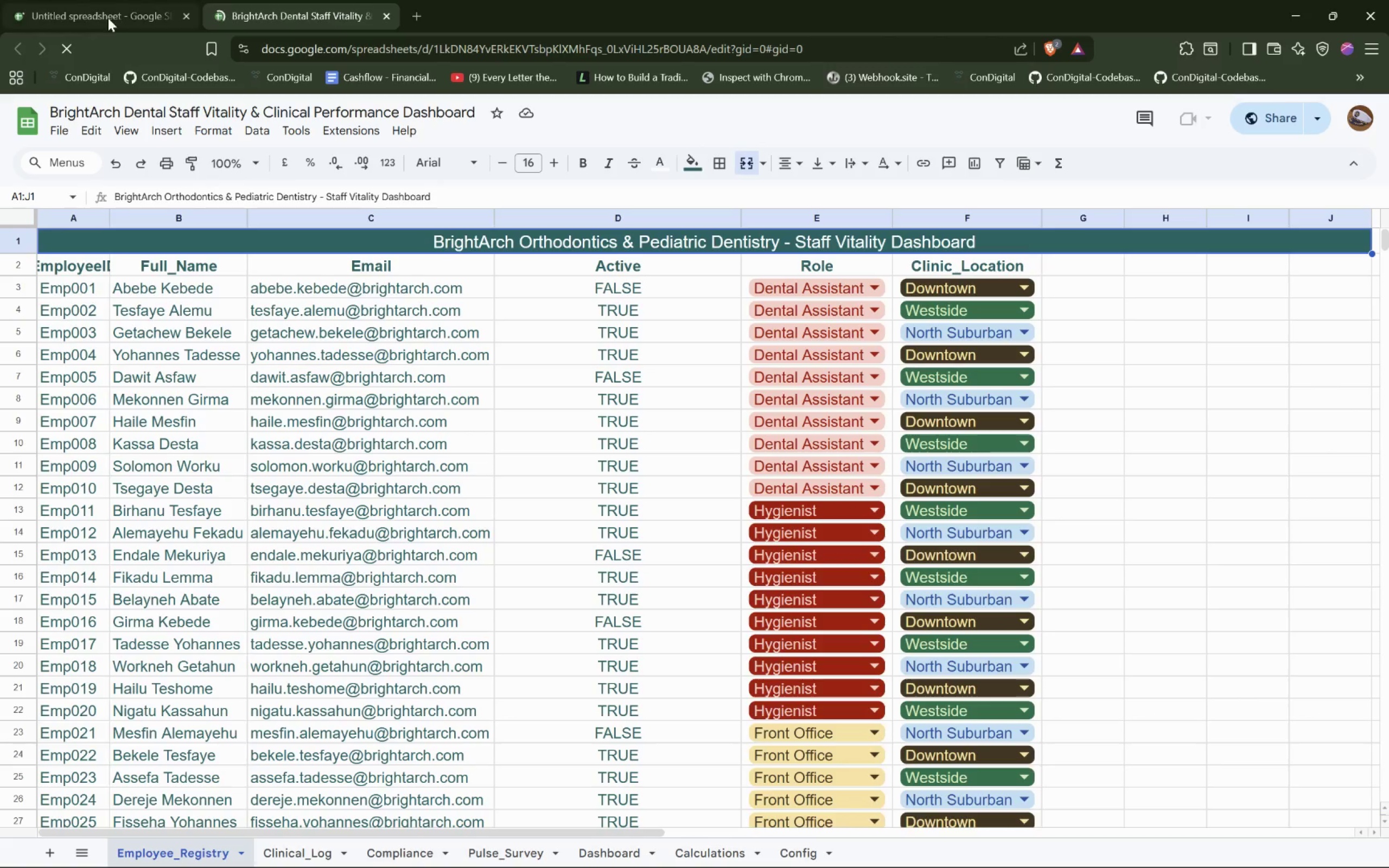 
left_click([105, 15])
 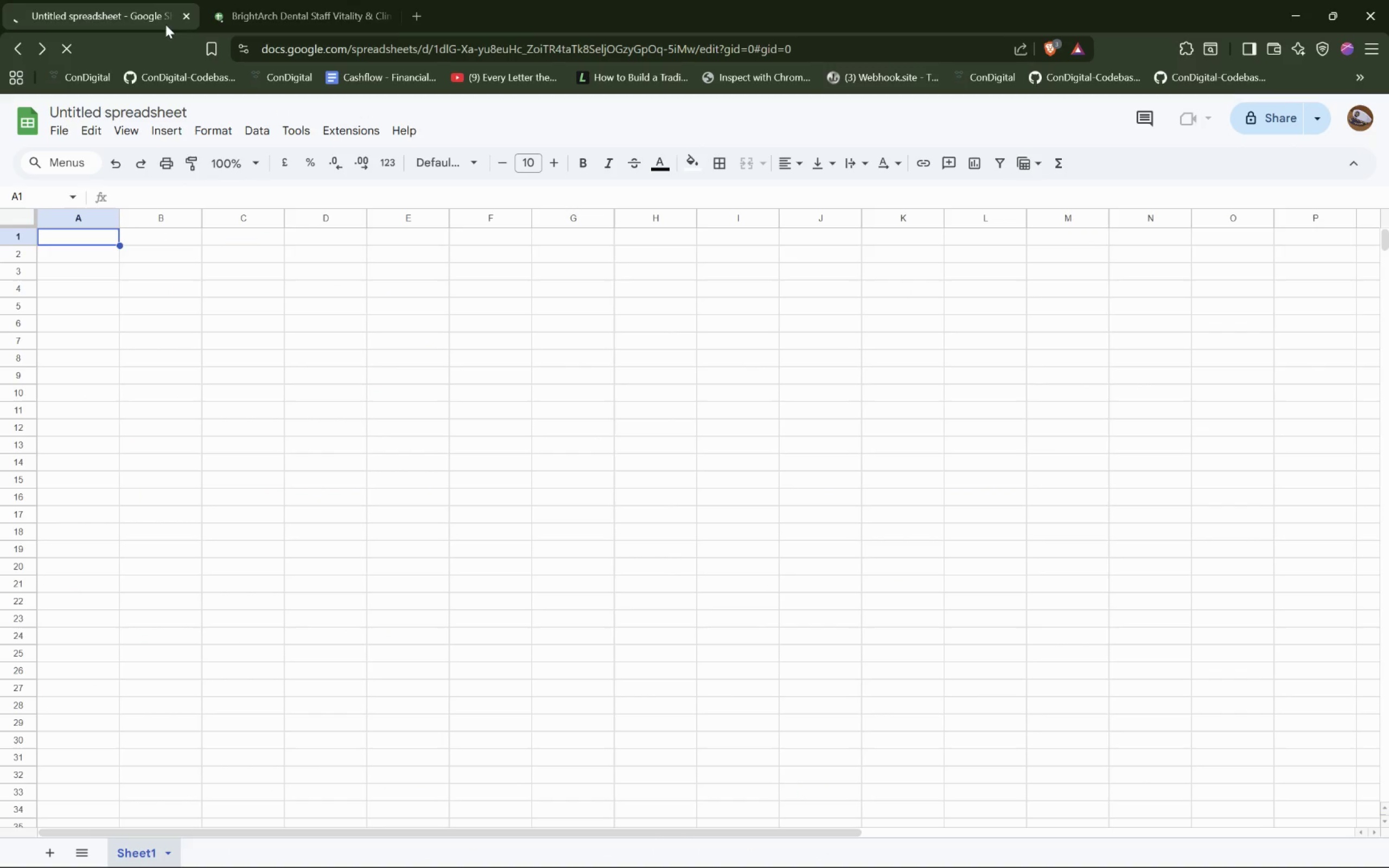 
mouse_move([267, 16])
 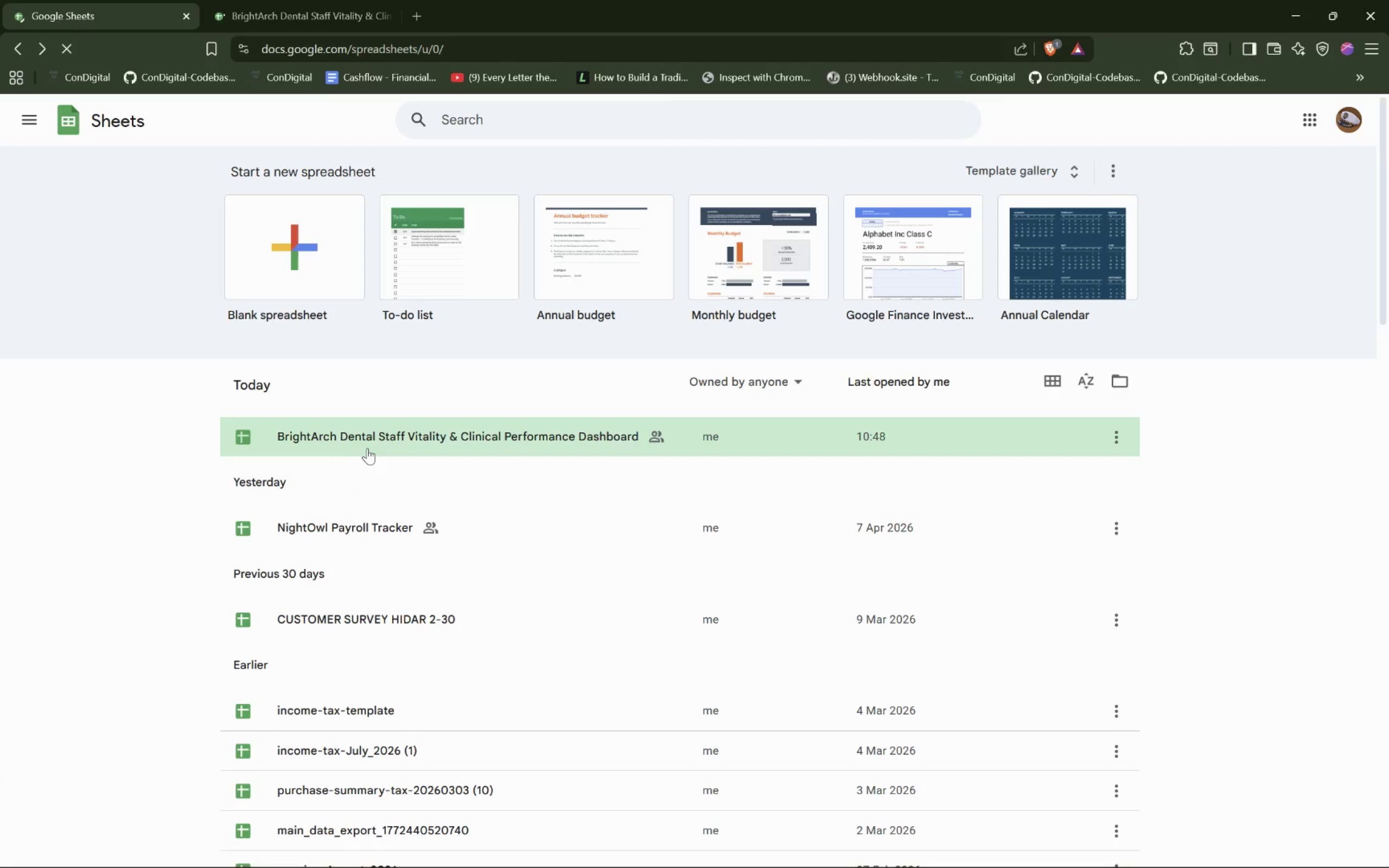 
wait(7.31)
 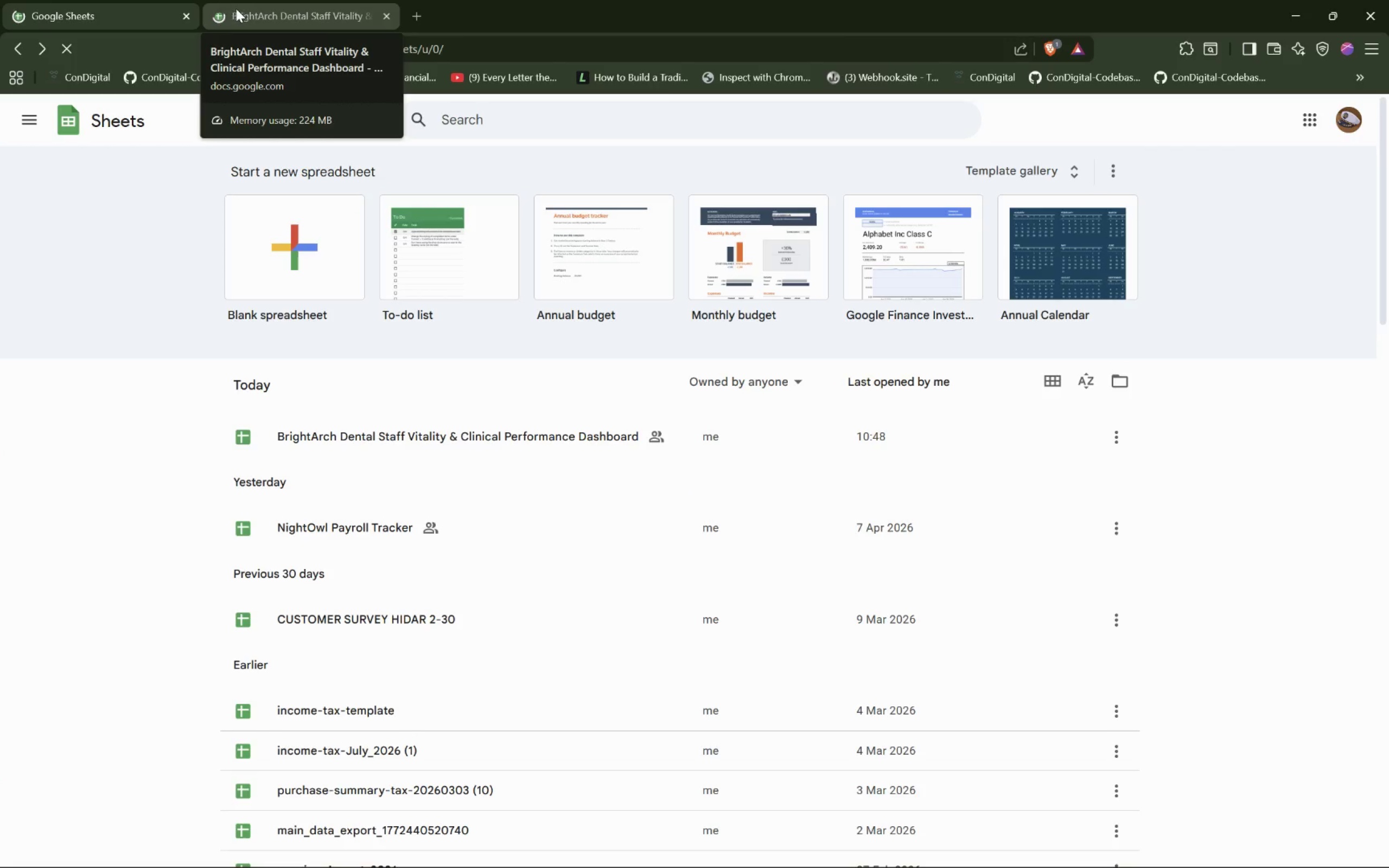 
double_click([358, 522])
 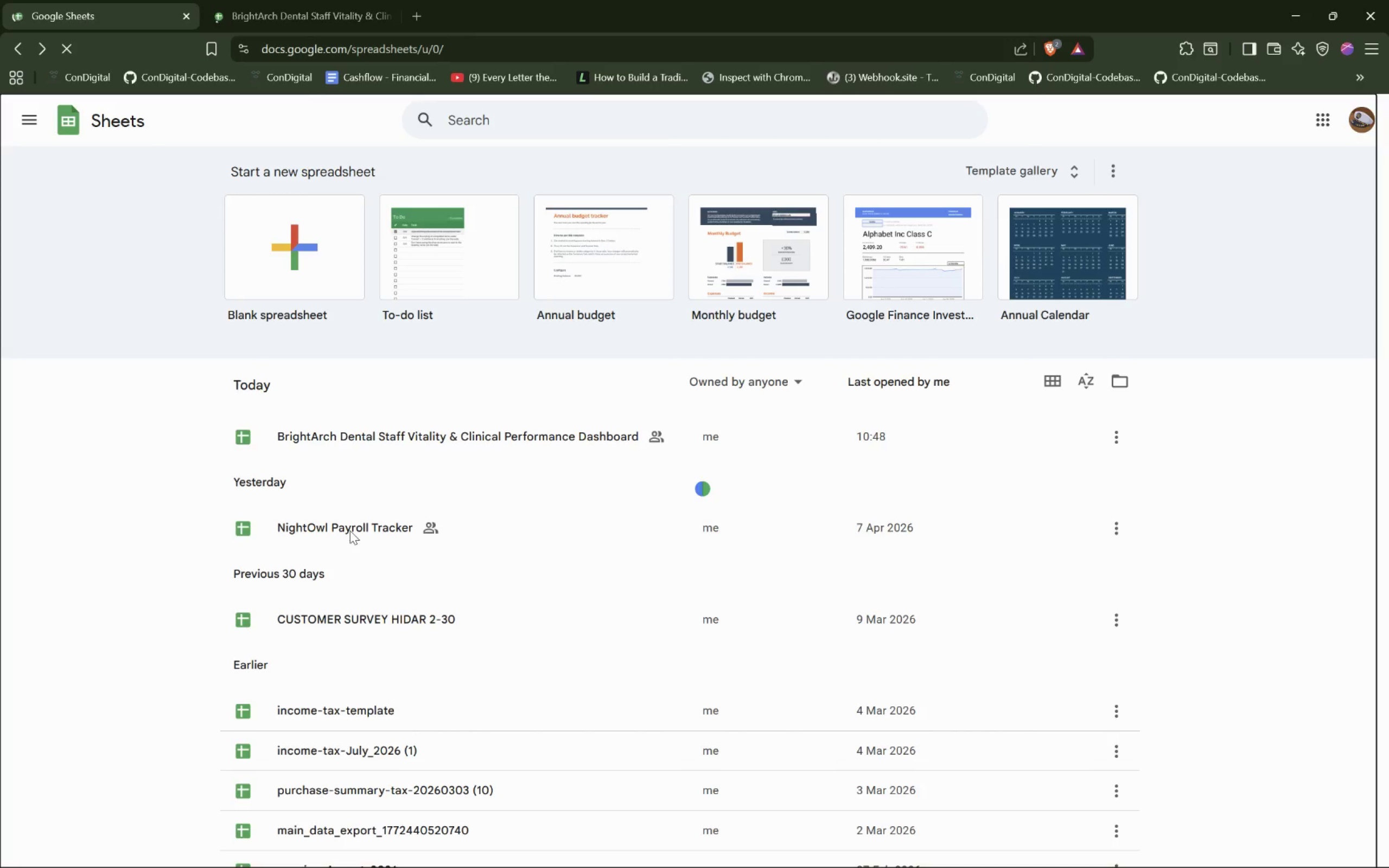 
right_click([352, 528])
 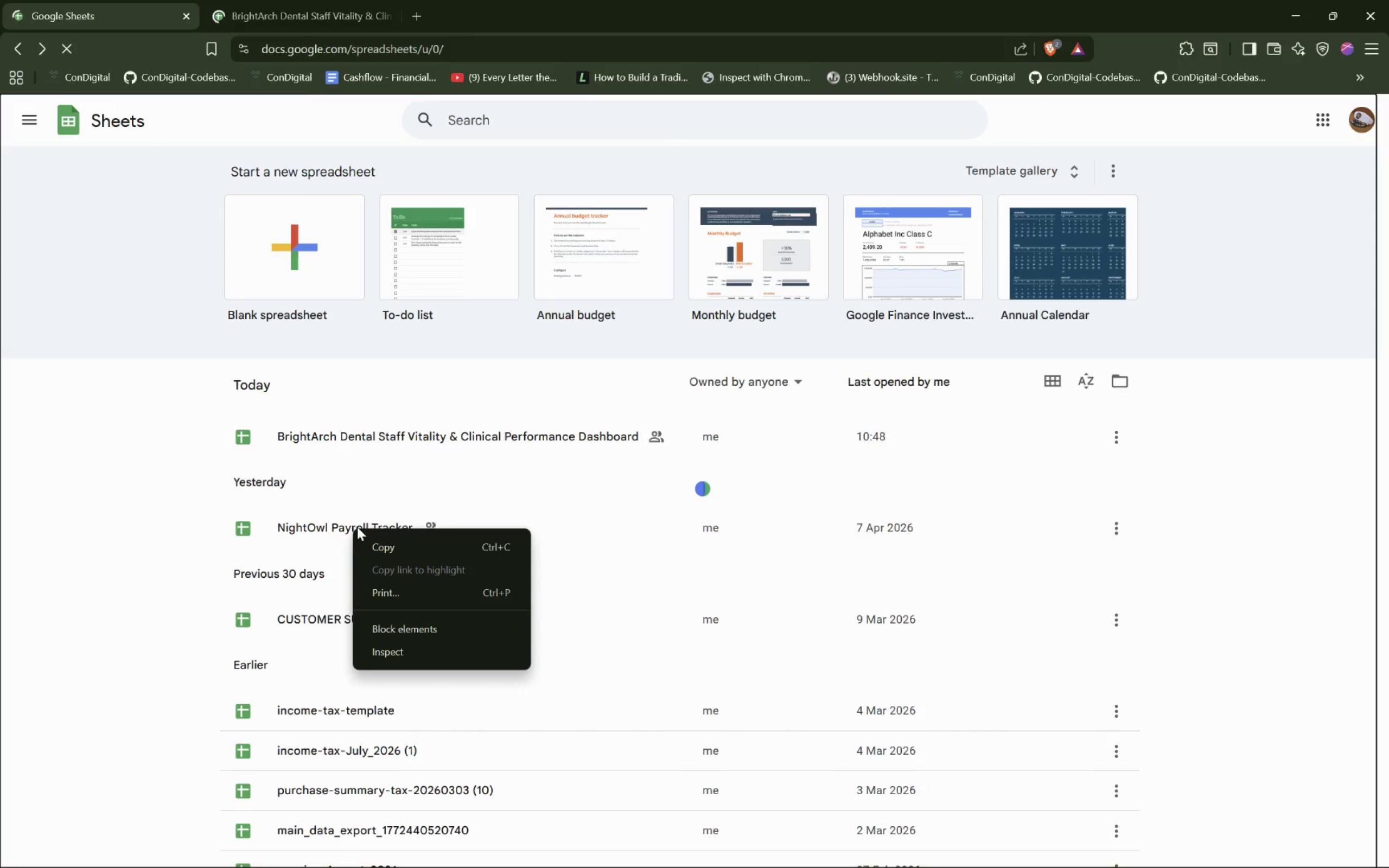 
left_click([256, 535])
 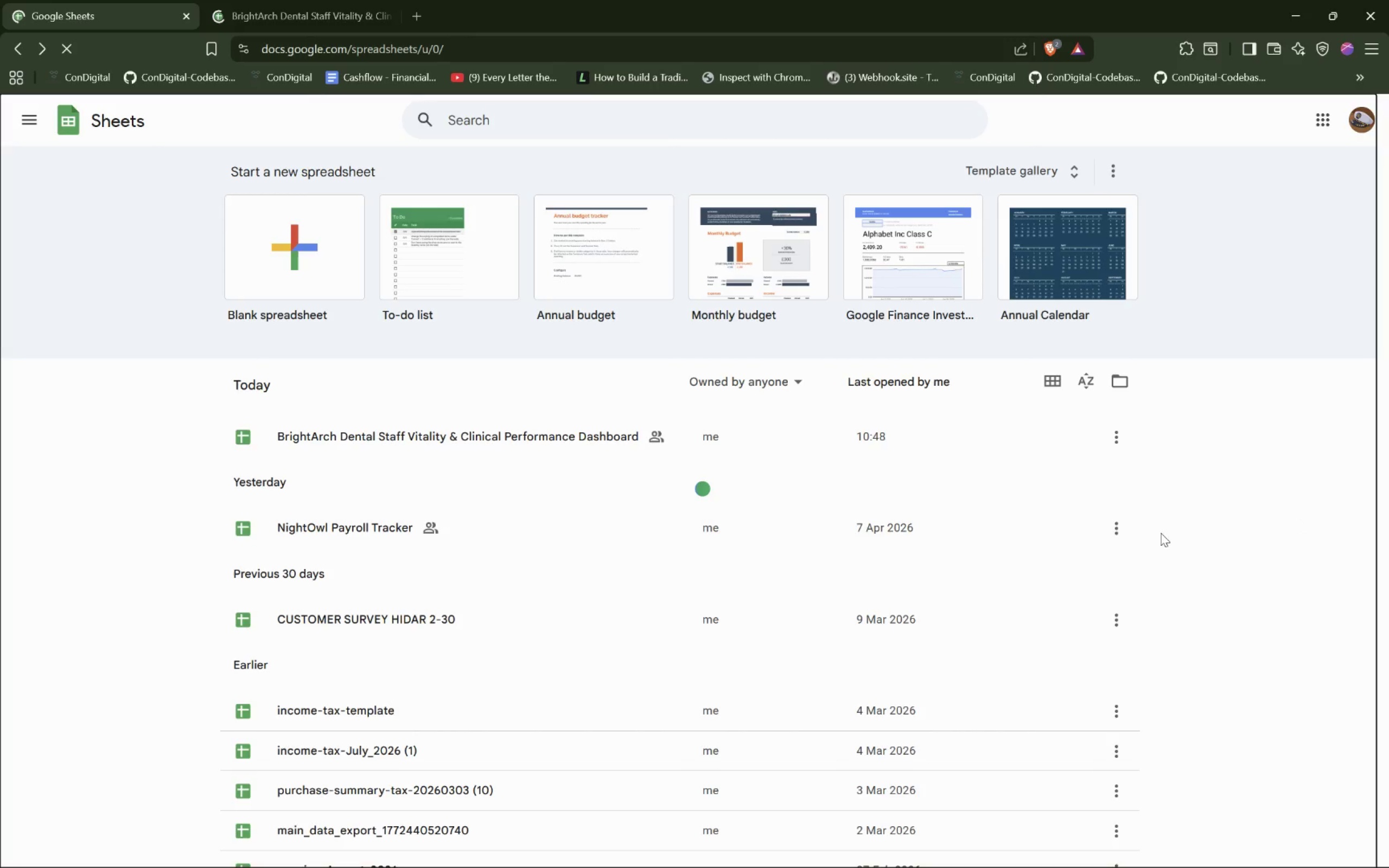 
left_click([1113, 527])
 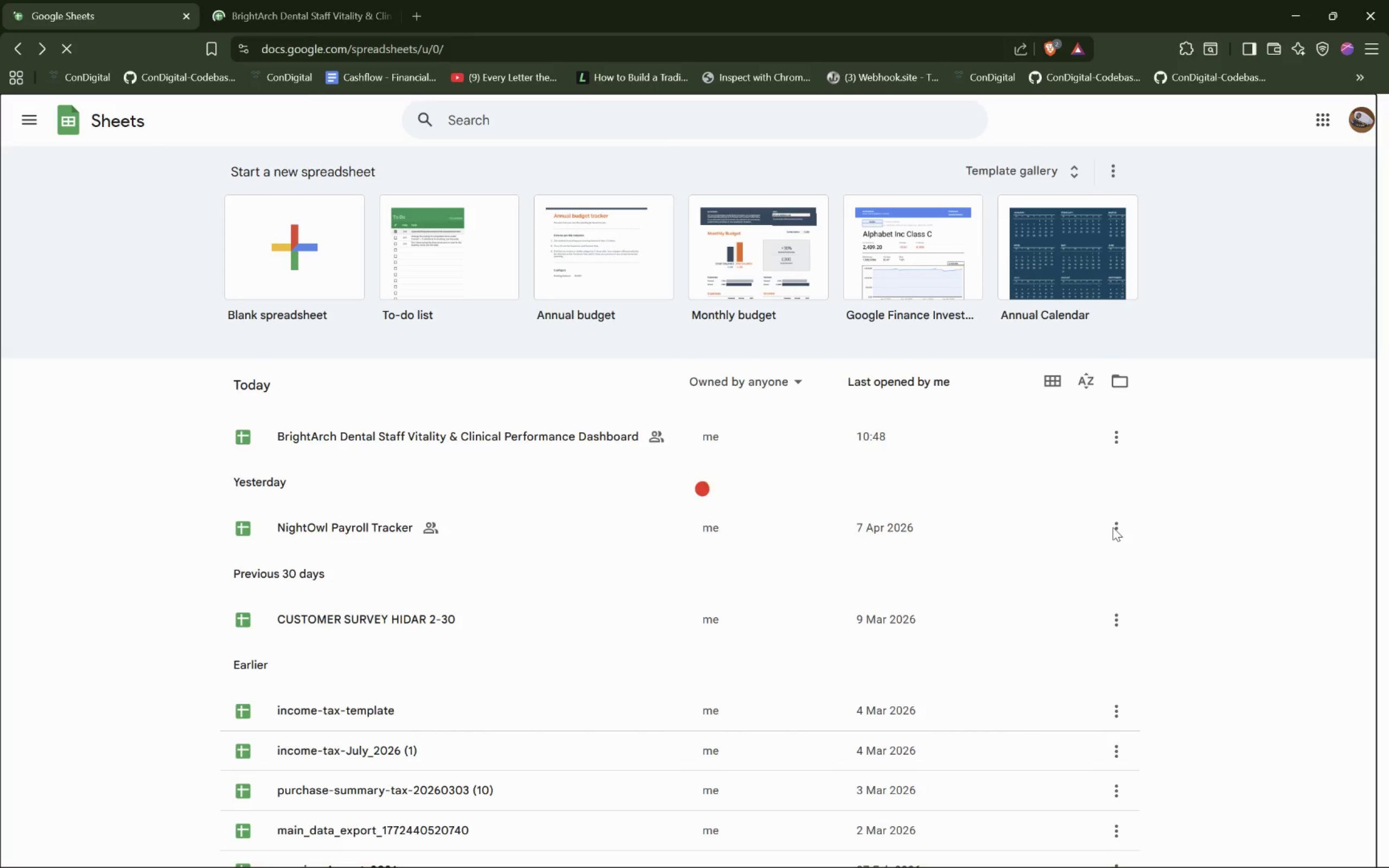 
left_click([1117, 527])
 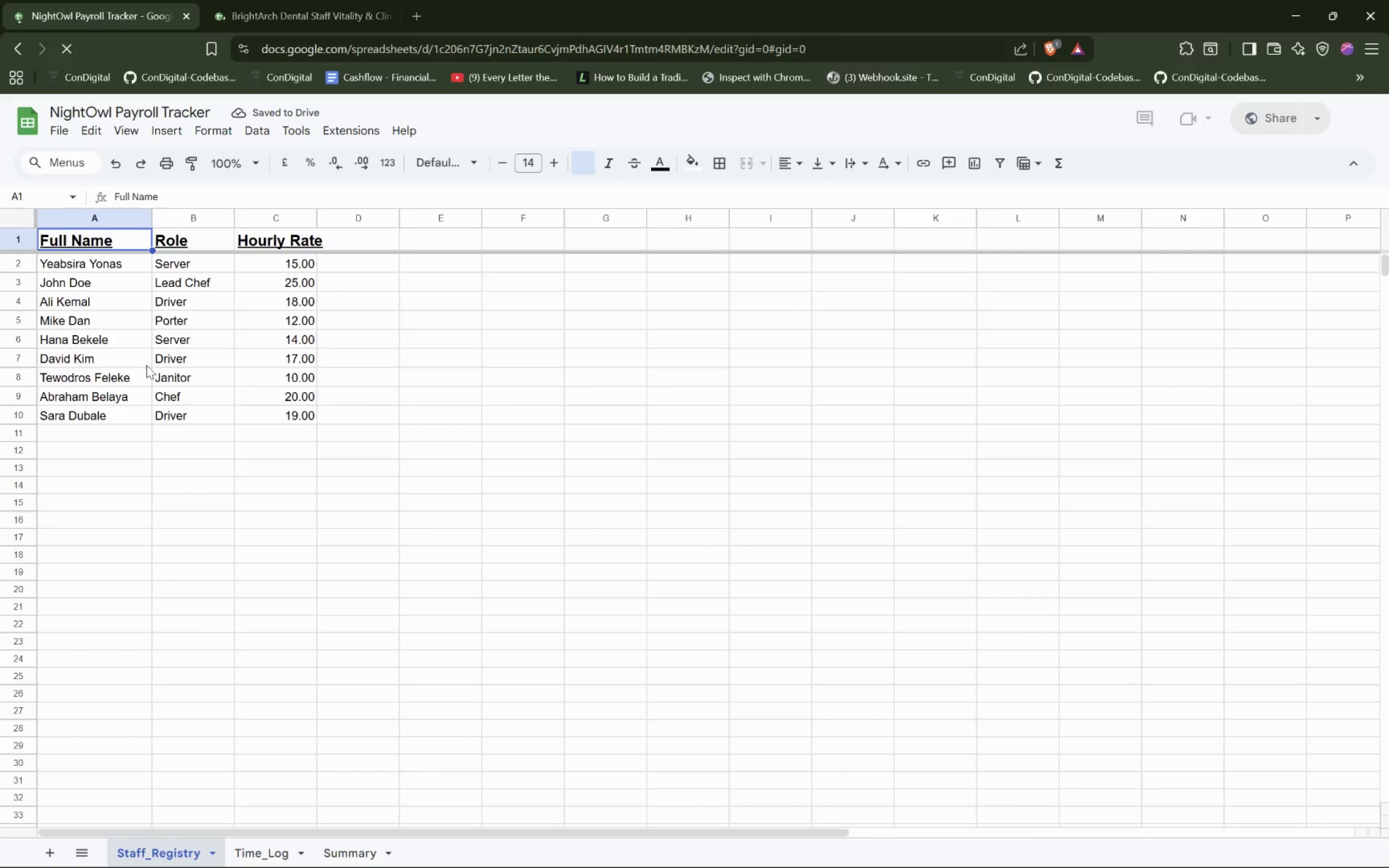 
left_click([278, 858])
 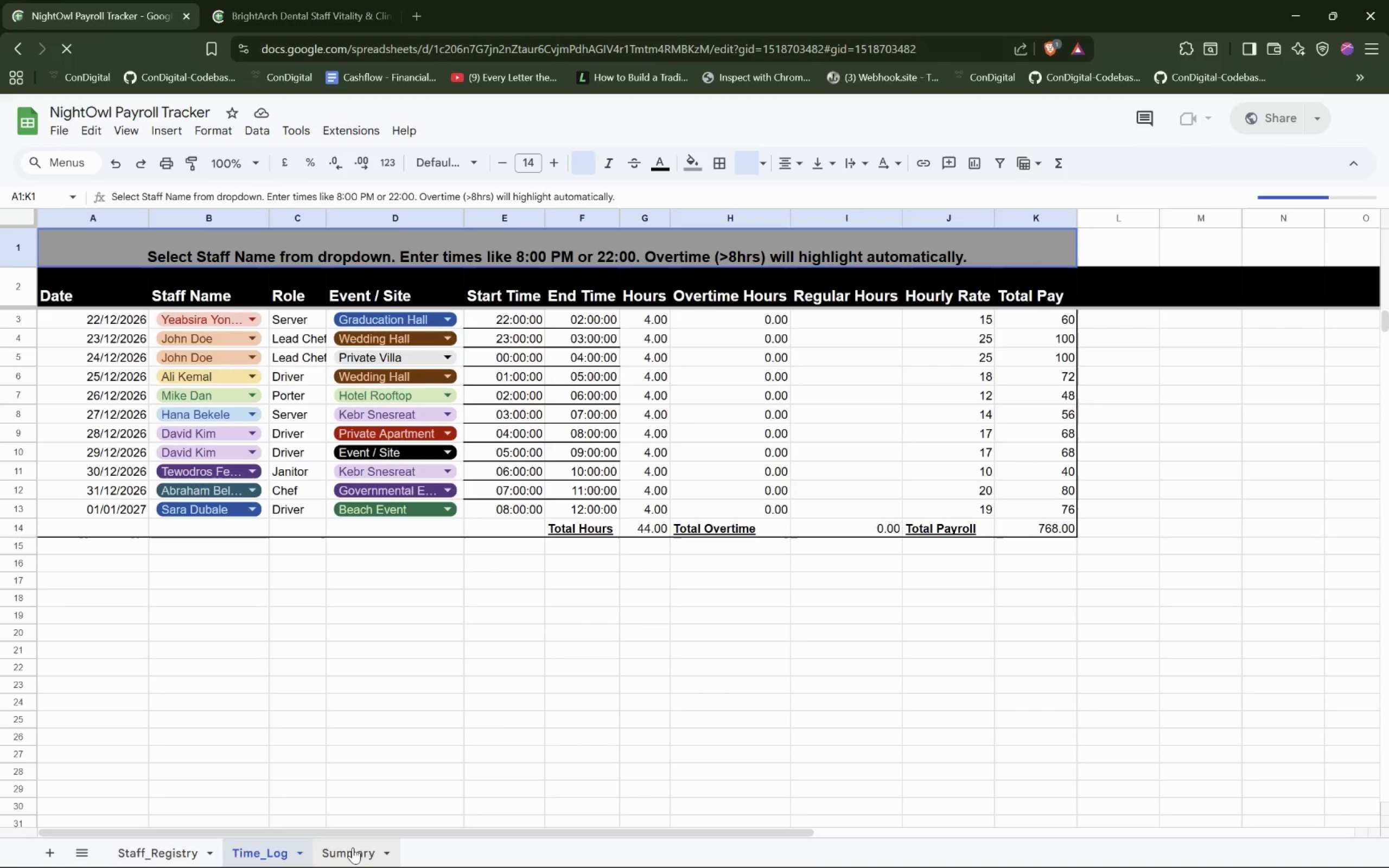 
wait(8.09)
 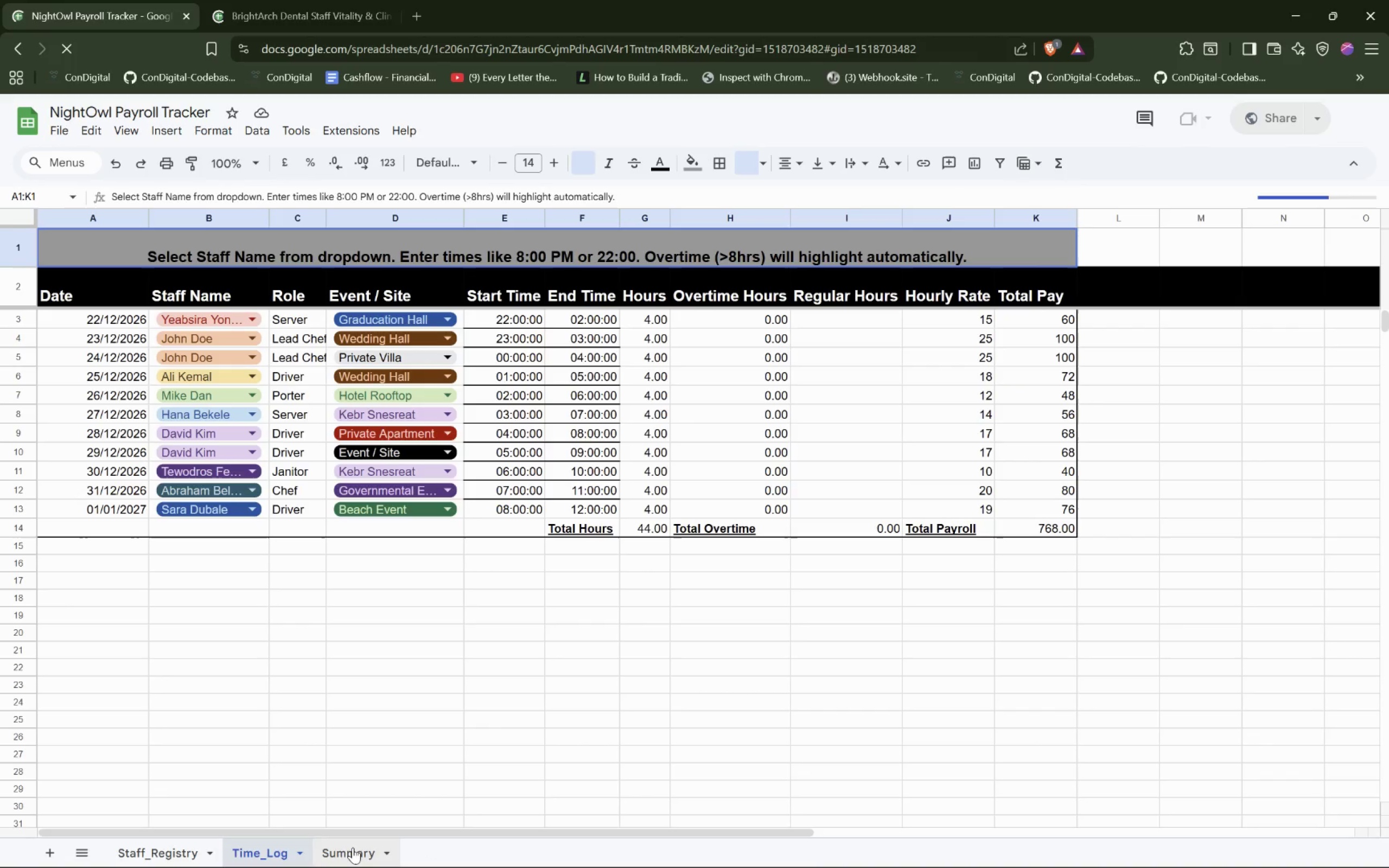 
left_click([355, 847])
 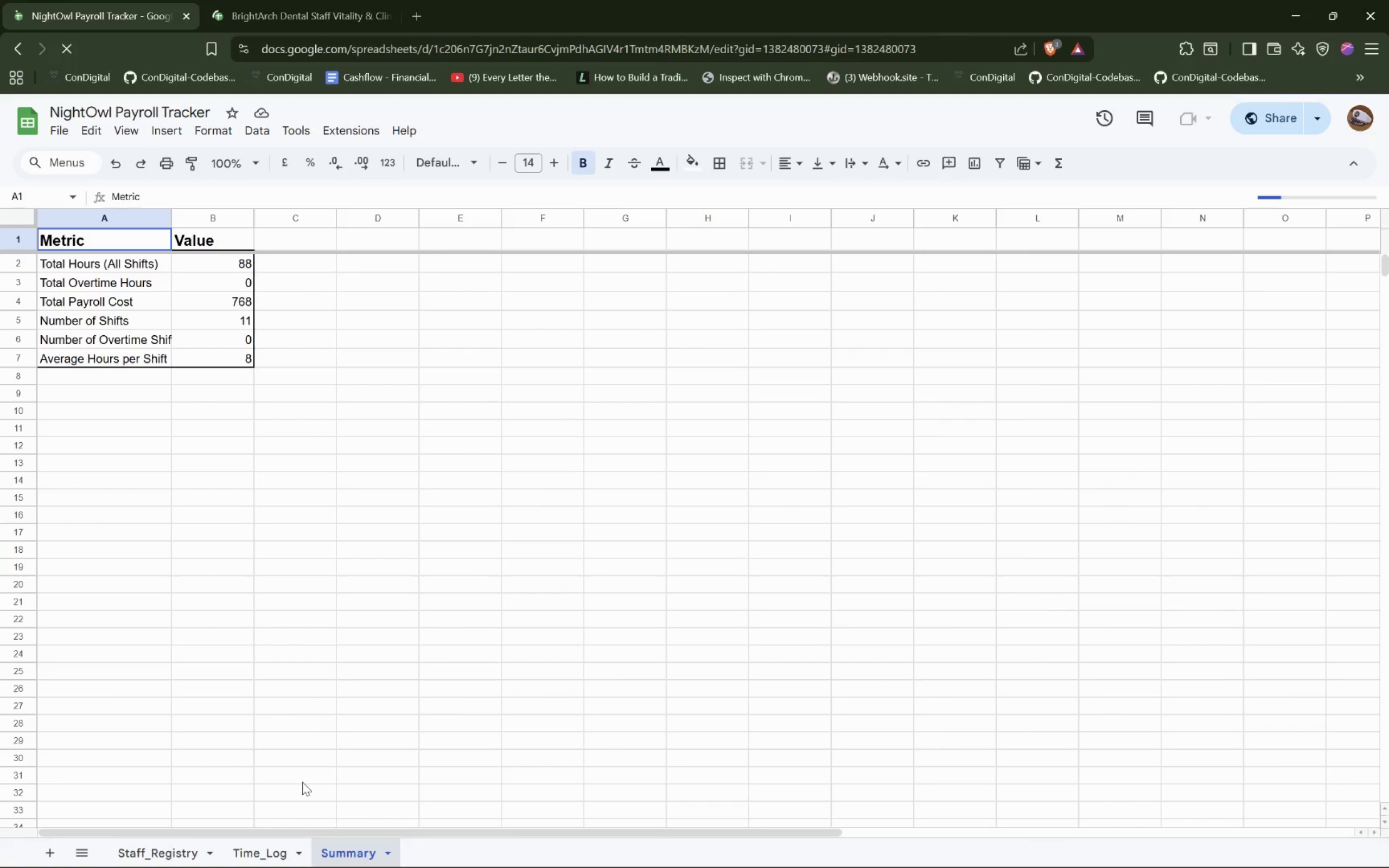 
left_click([252, 856])
 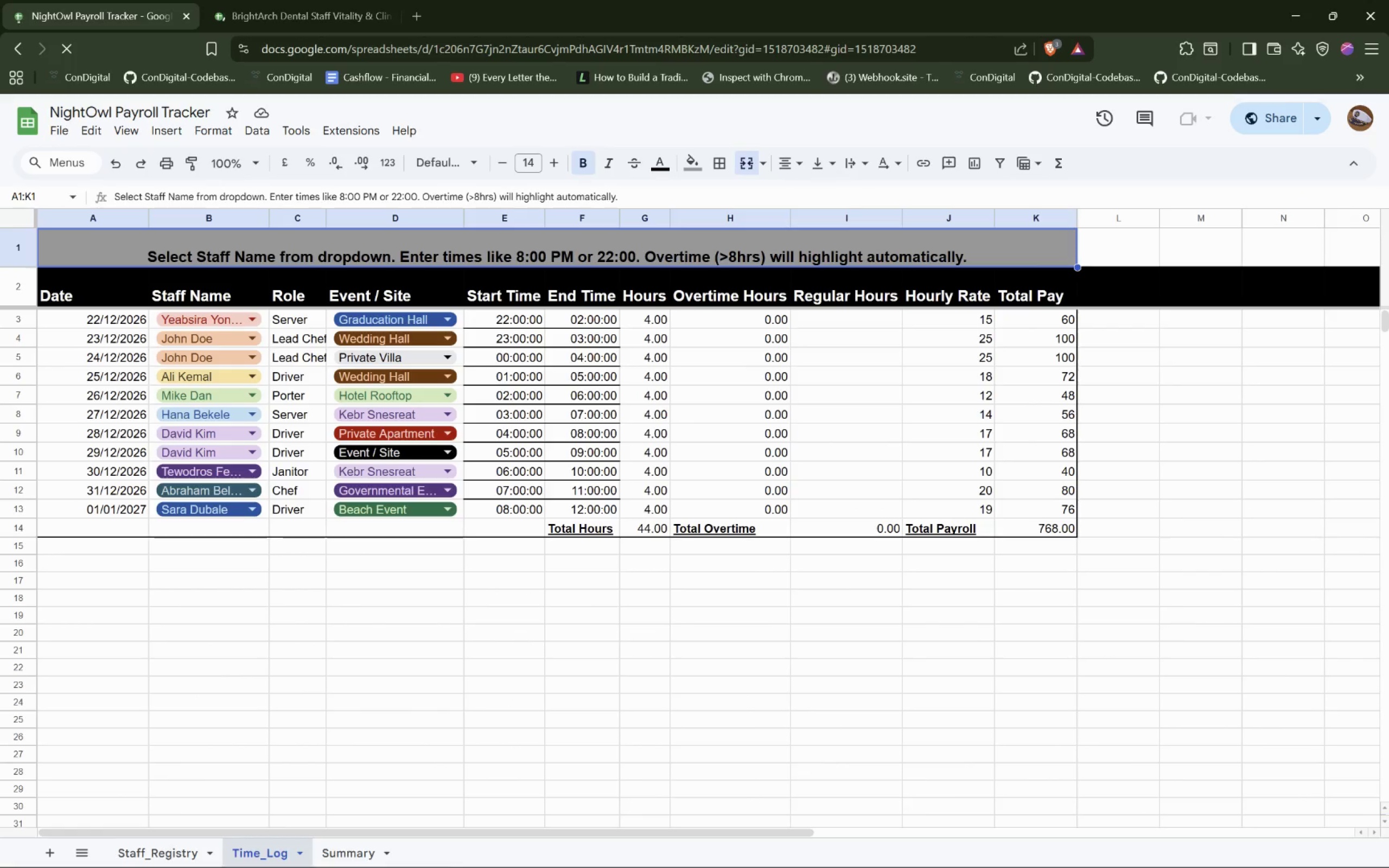 
left_click([159, 867])
 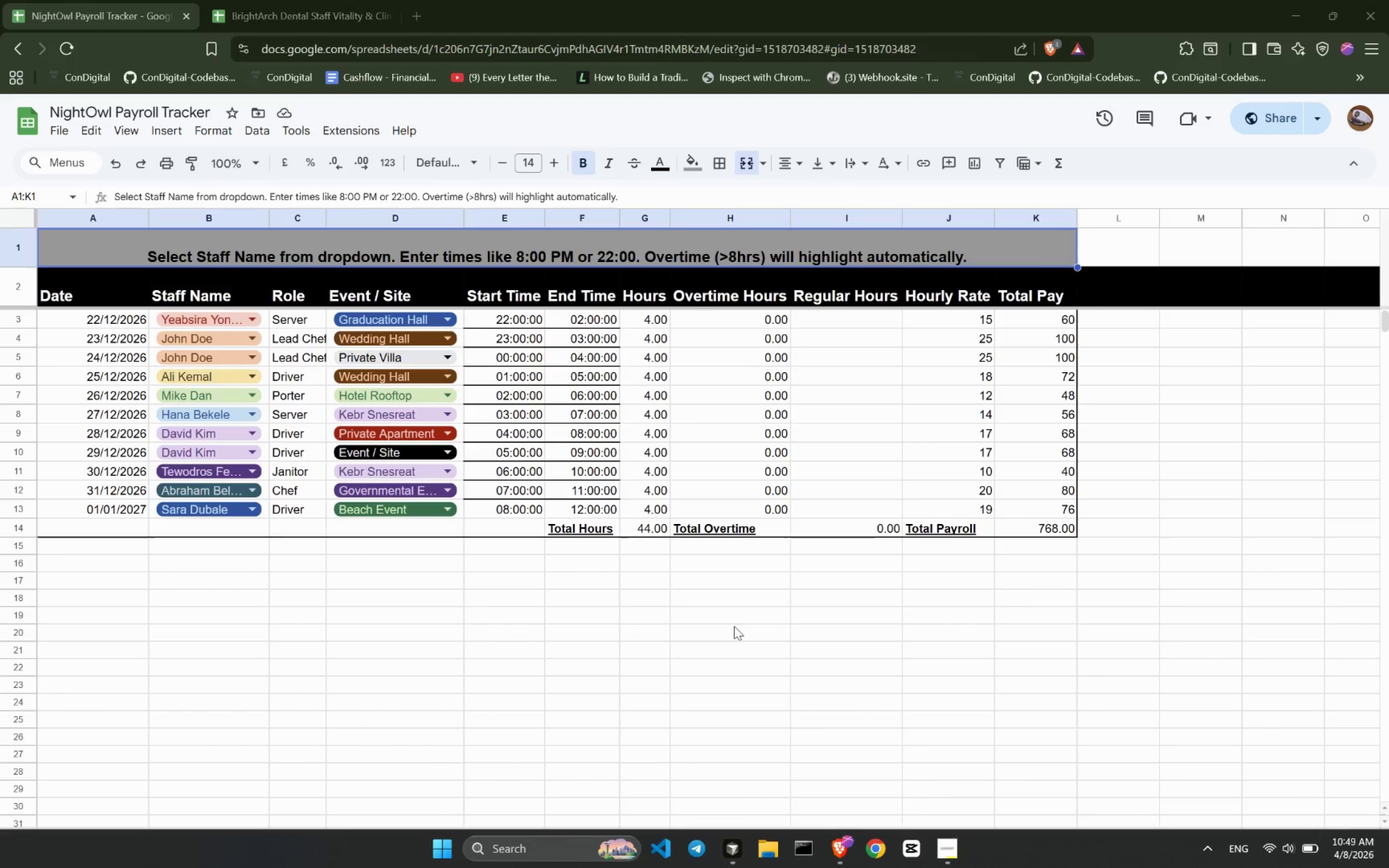 
left_click([741, 850])